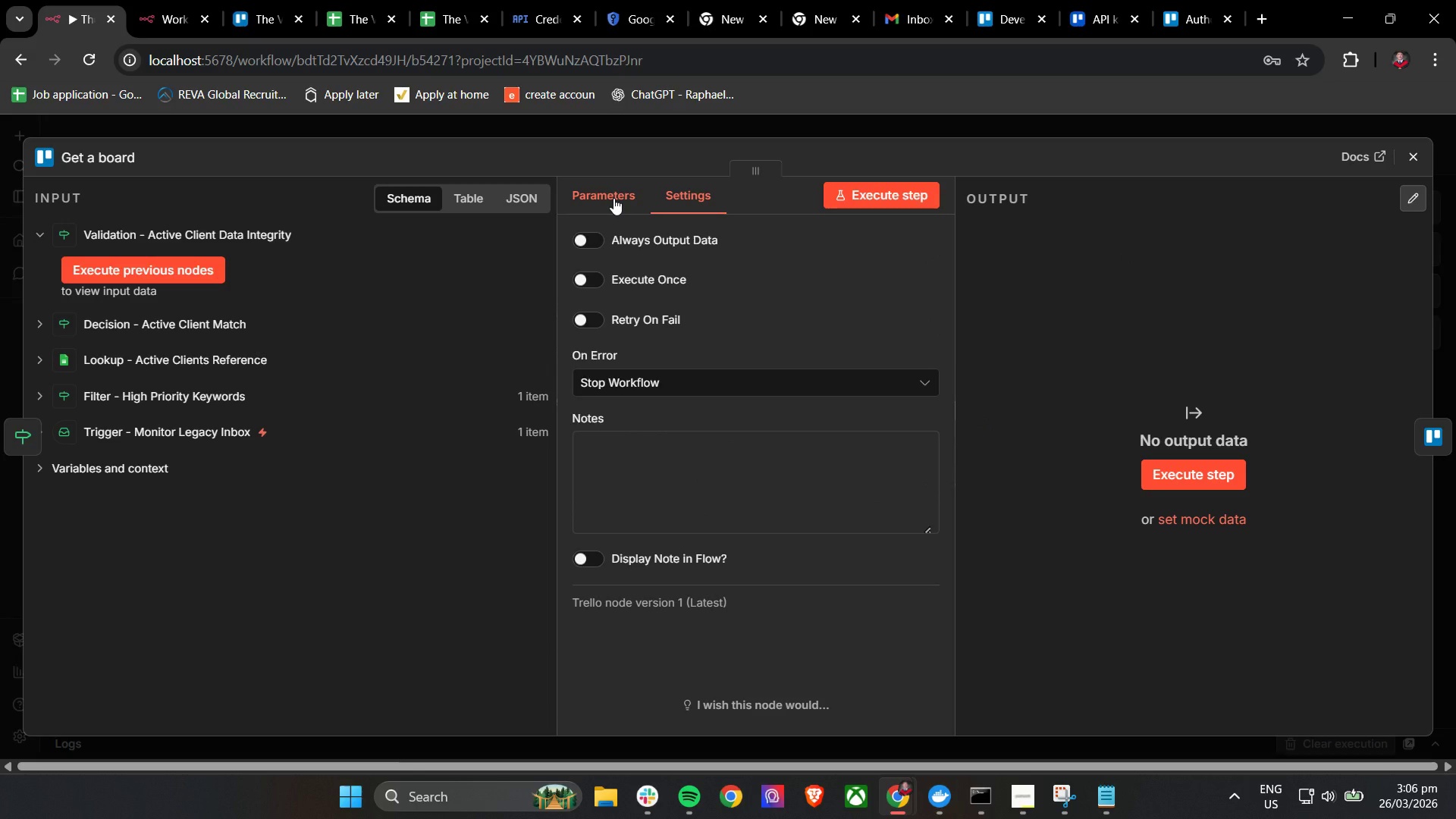 
left_click([613, 198])
 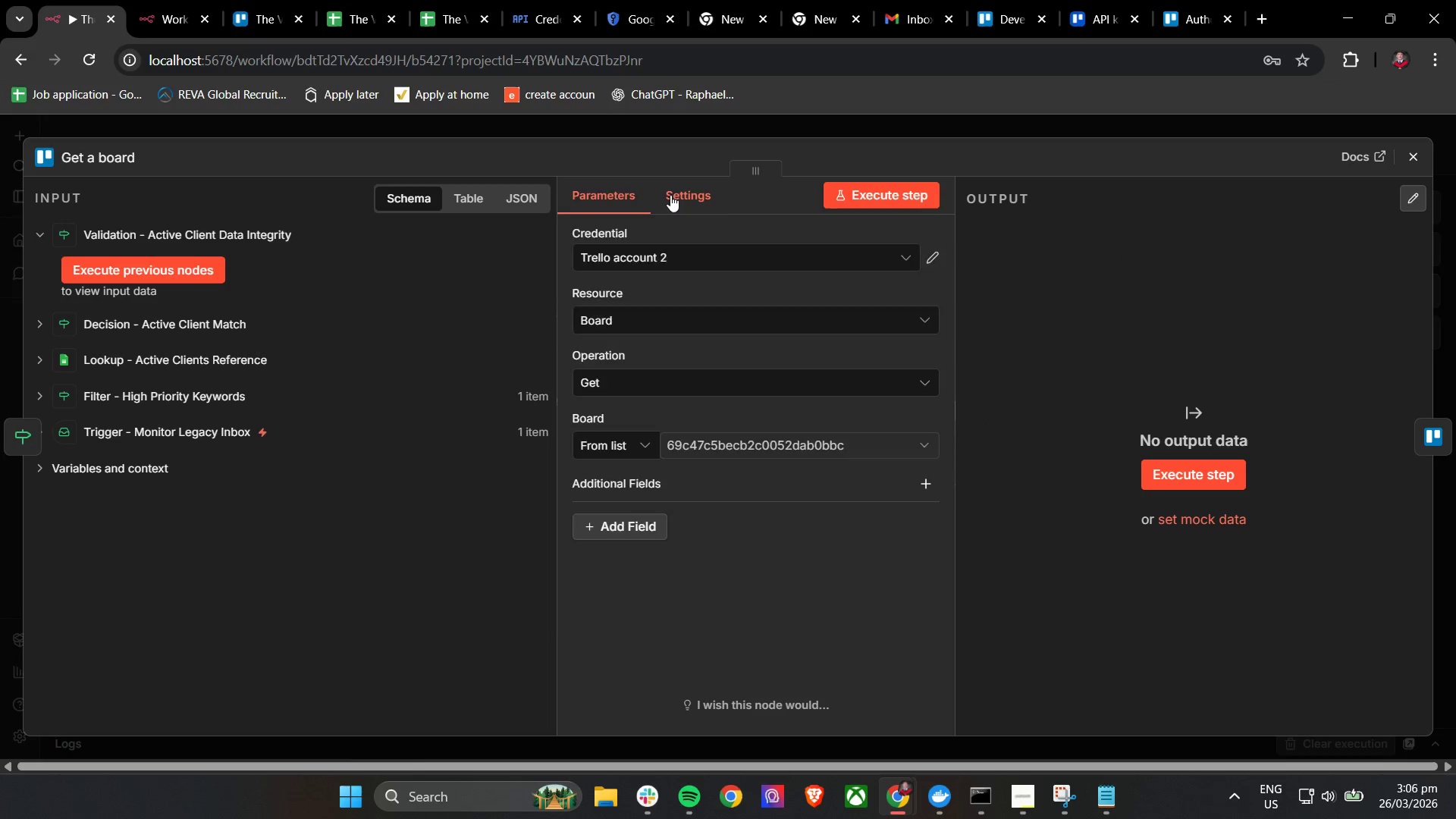 
double_click([609, 199])
 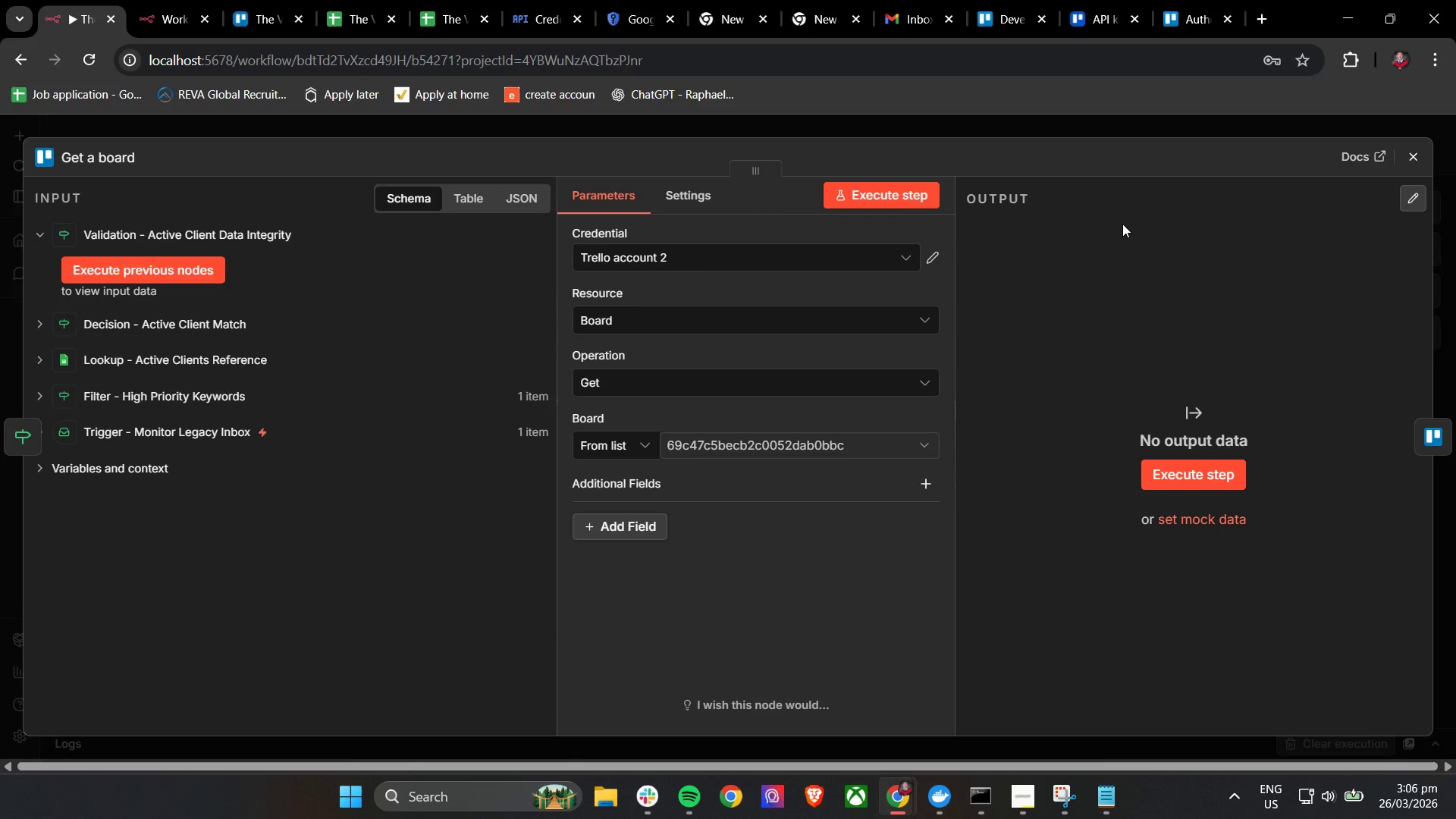 
wait(5.17)
 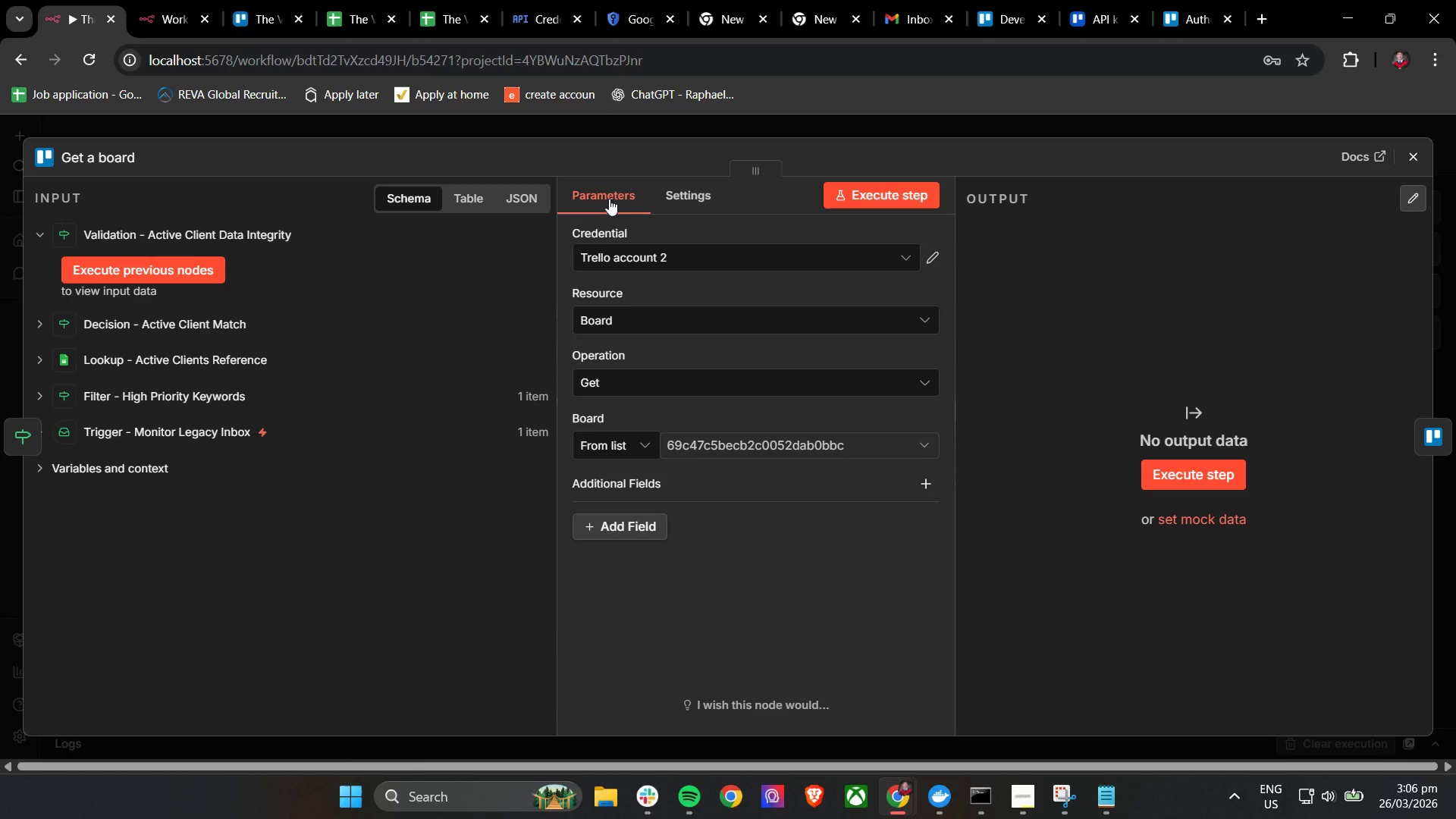 
left_click([1407, 162])
 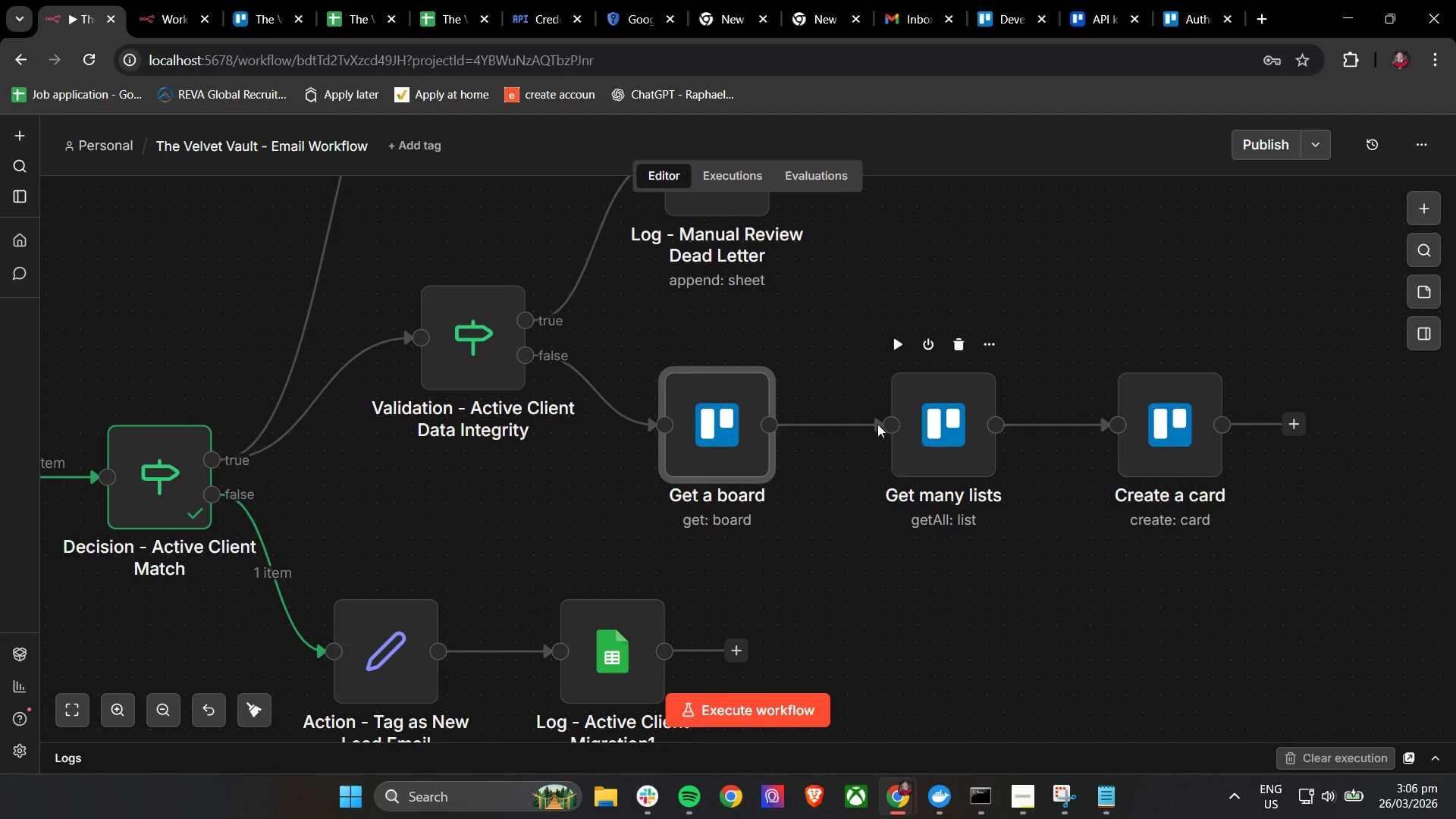 
scroll: coordinate [788, 469], scroll_direction: down, amount: 4.0
 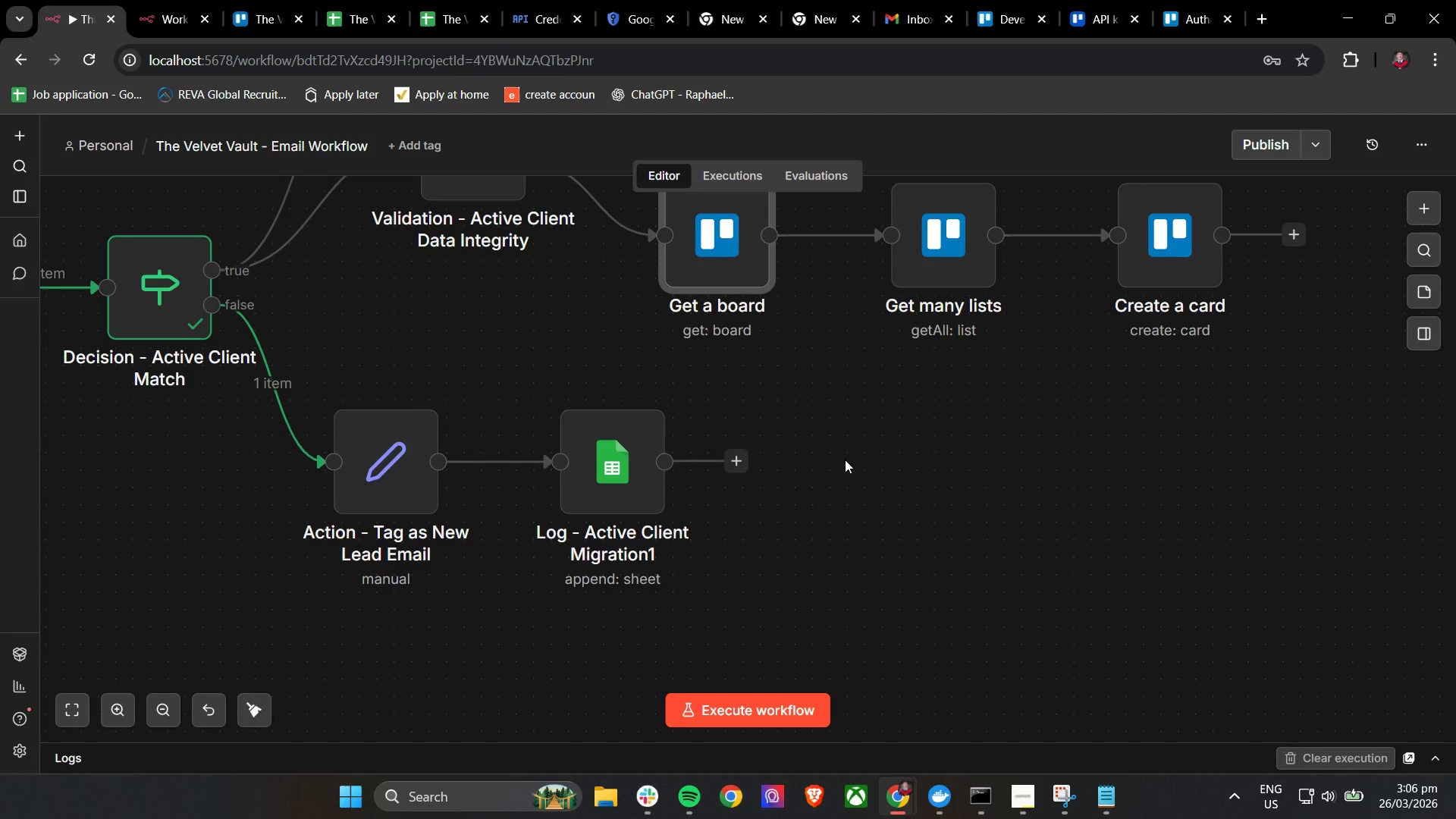 
scroll: coordinate [845, 460], scroll_direction: up, amount: 2.0
 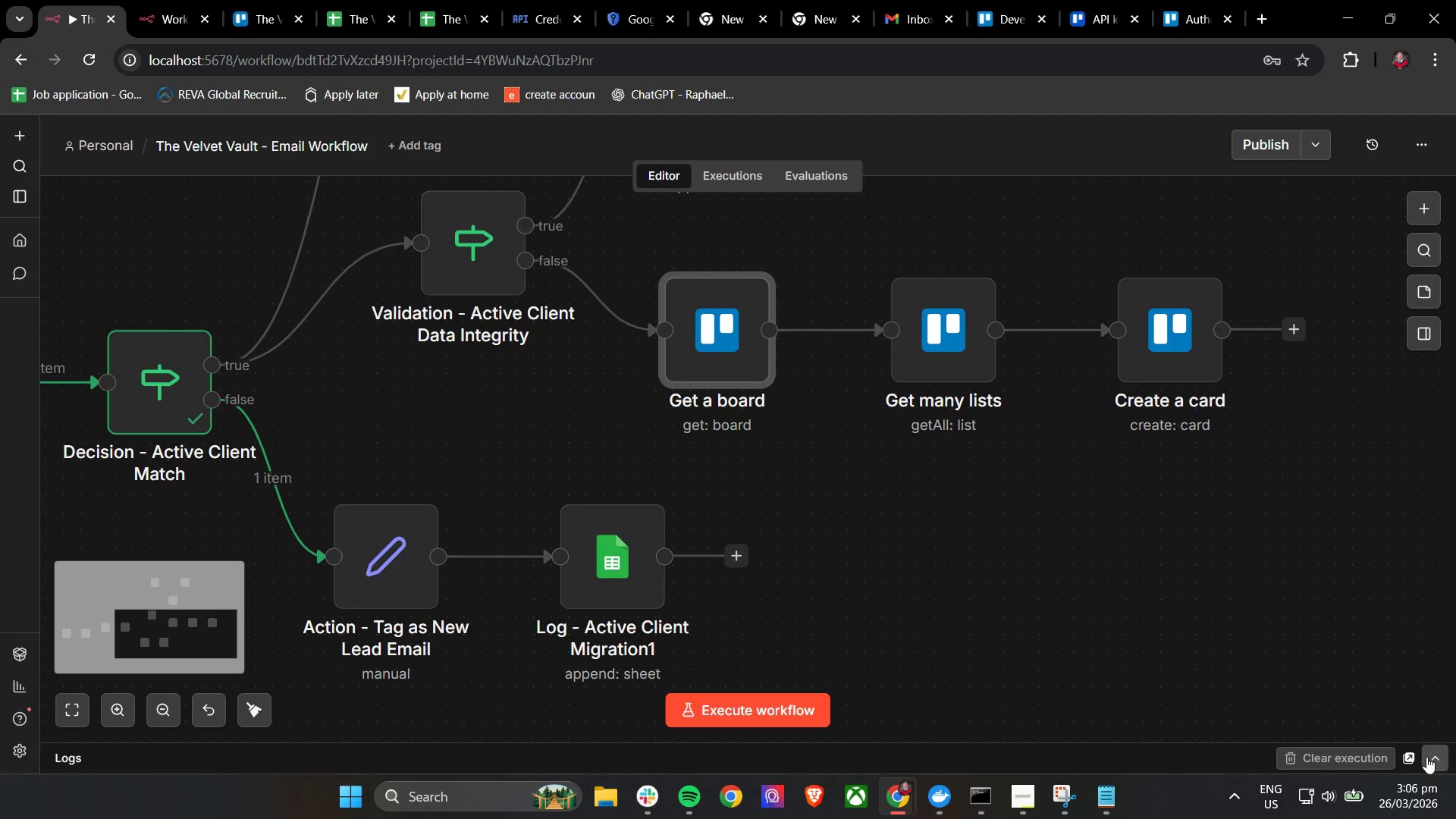 
left_click([1423, 756])
 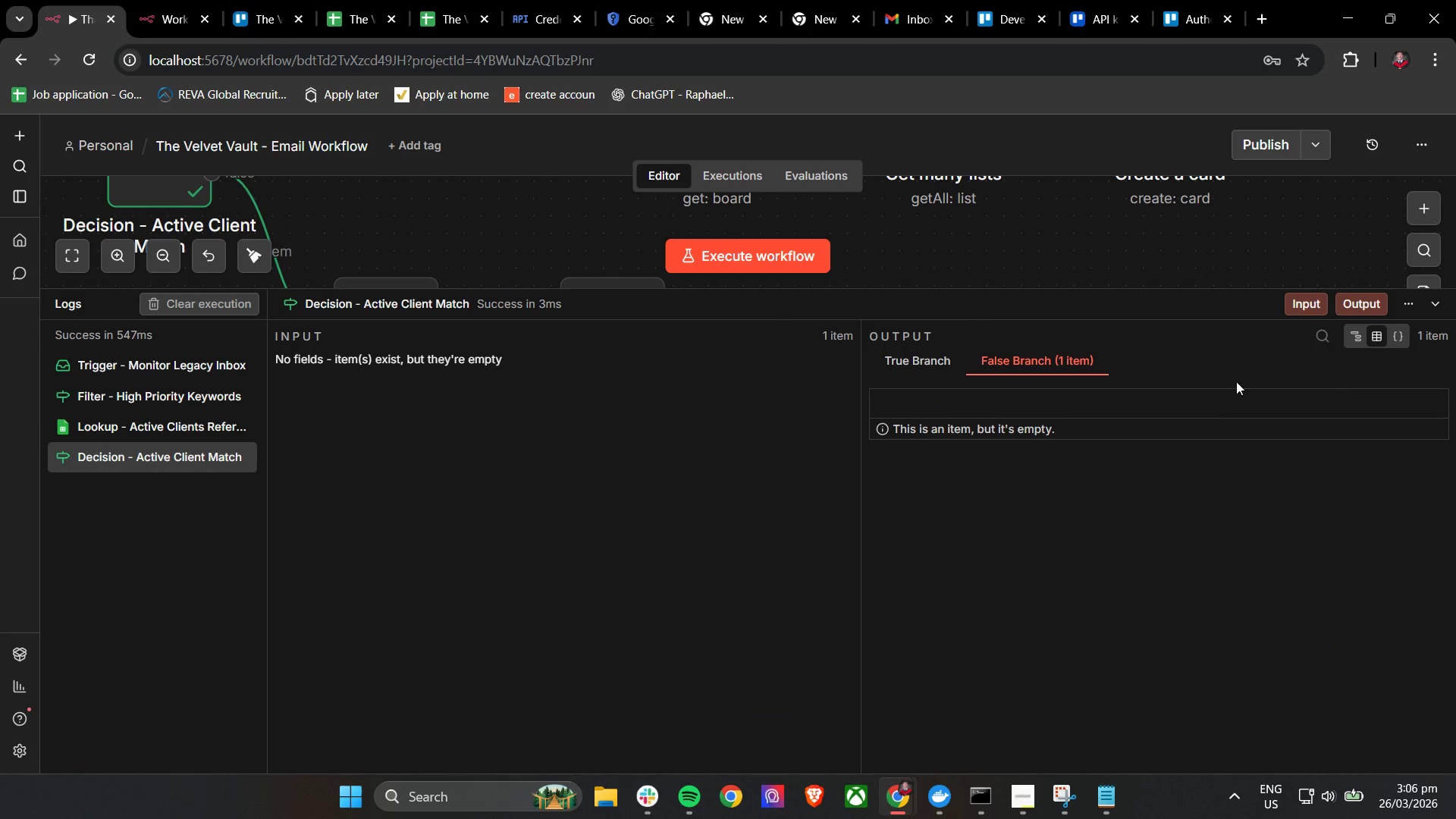 
mouse_move([1410, 328])
 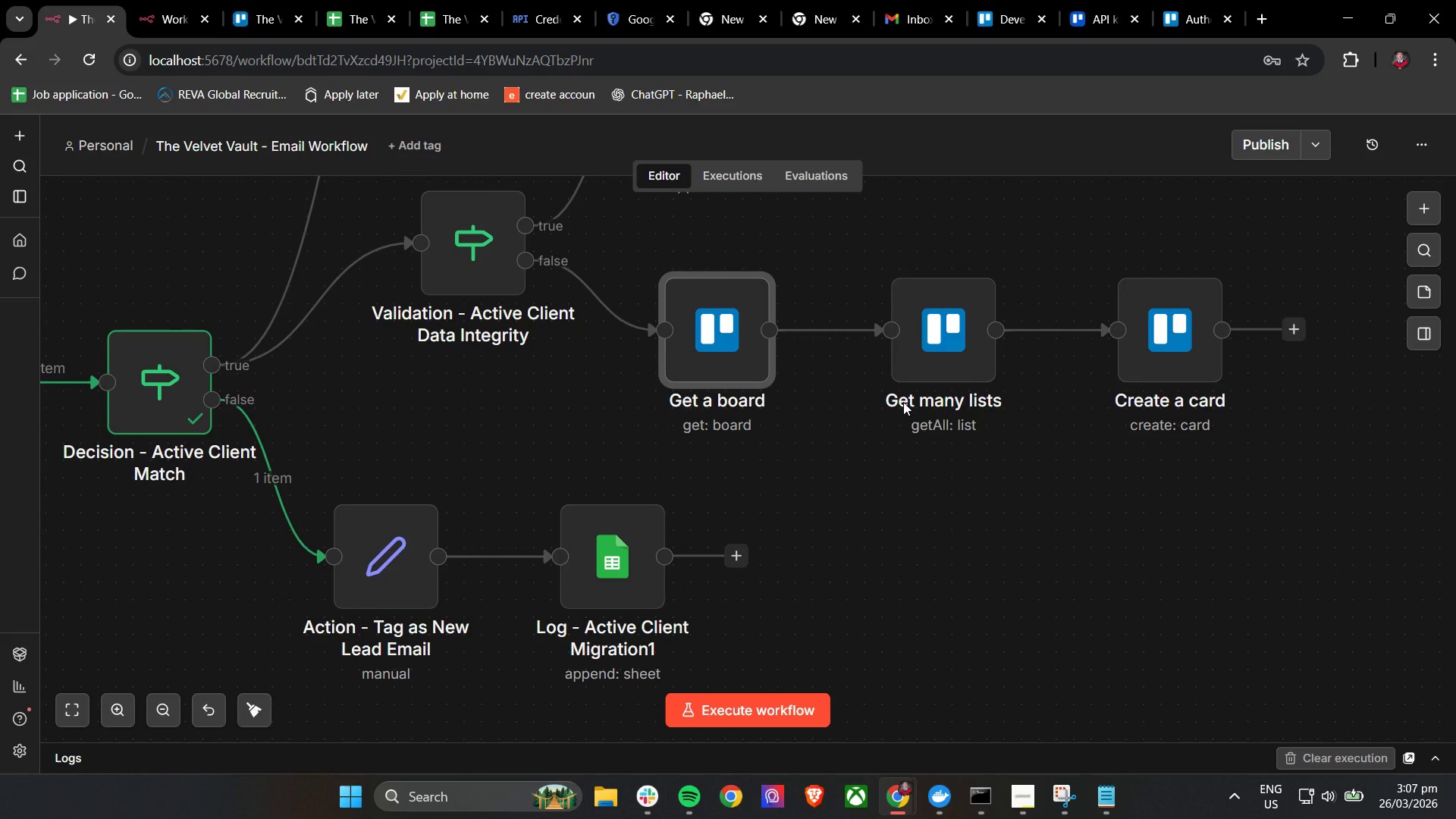 
wait(35.93)
 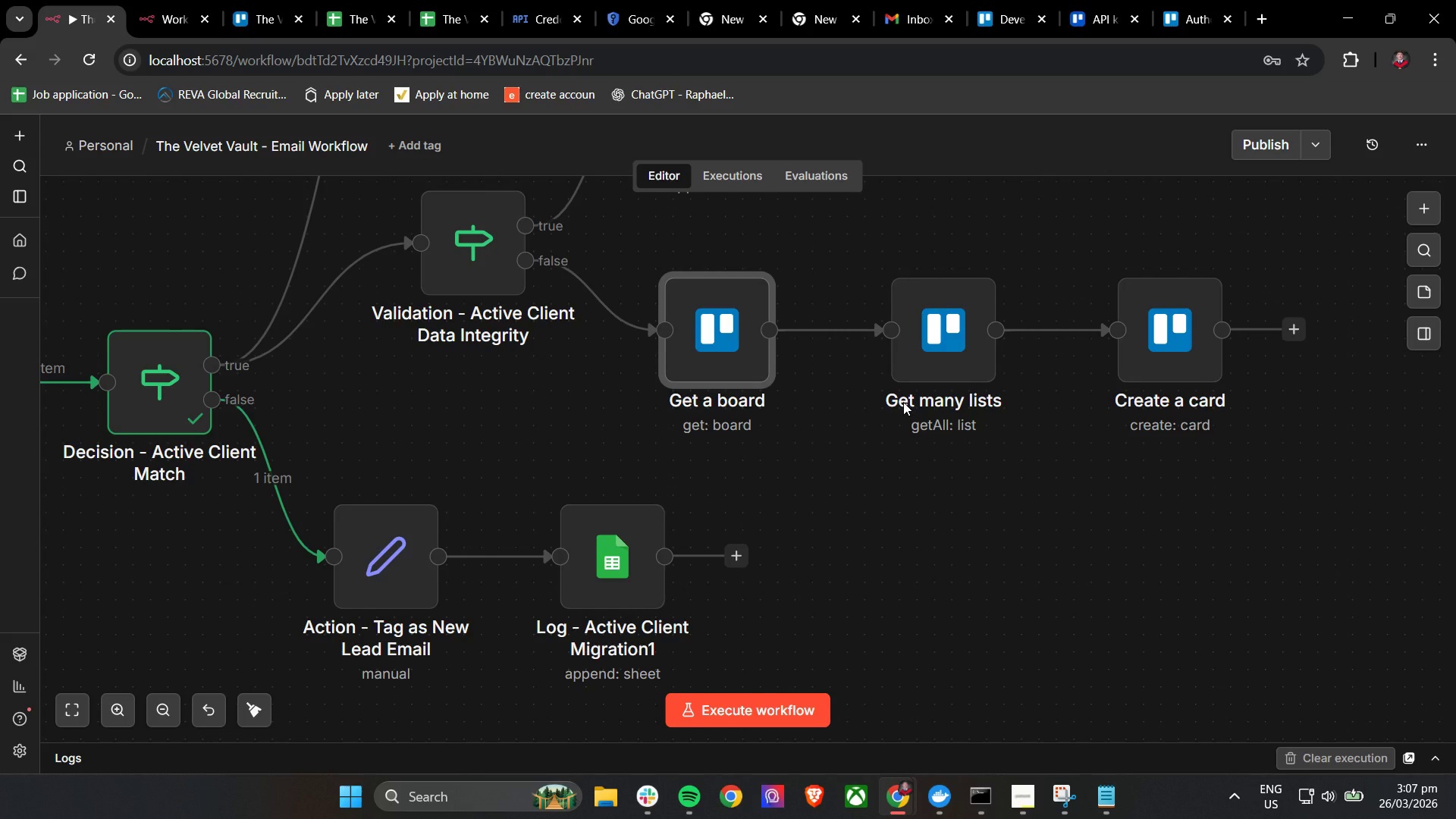 
left_click([739, 254])
 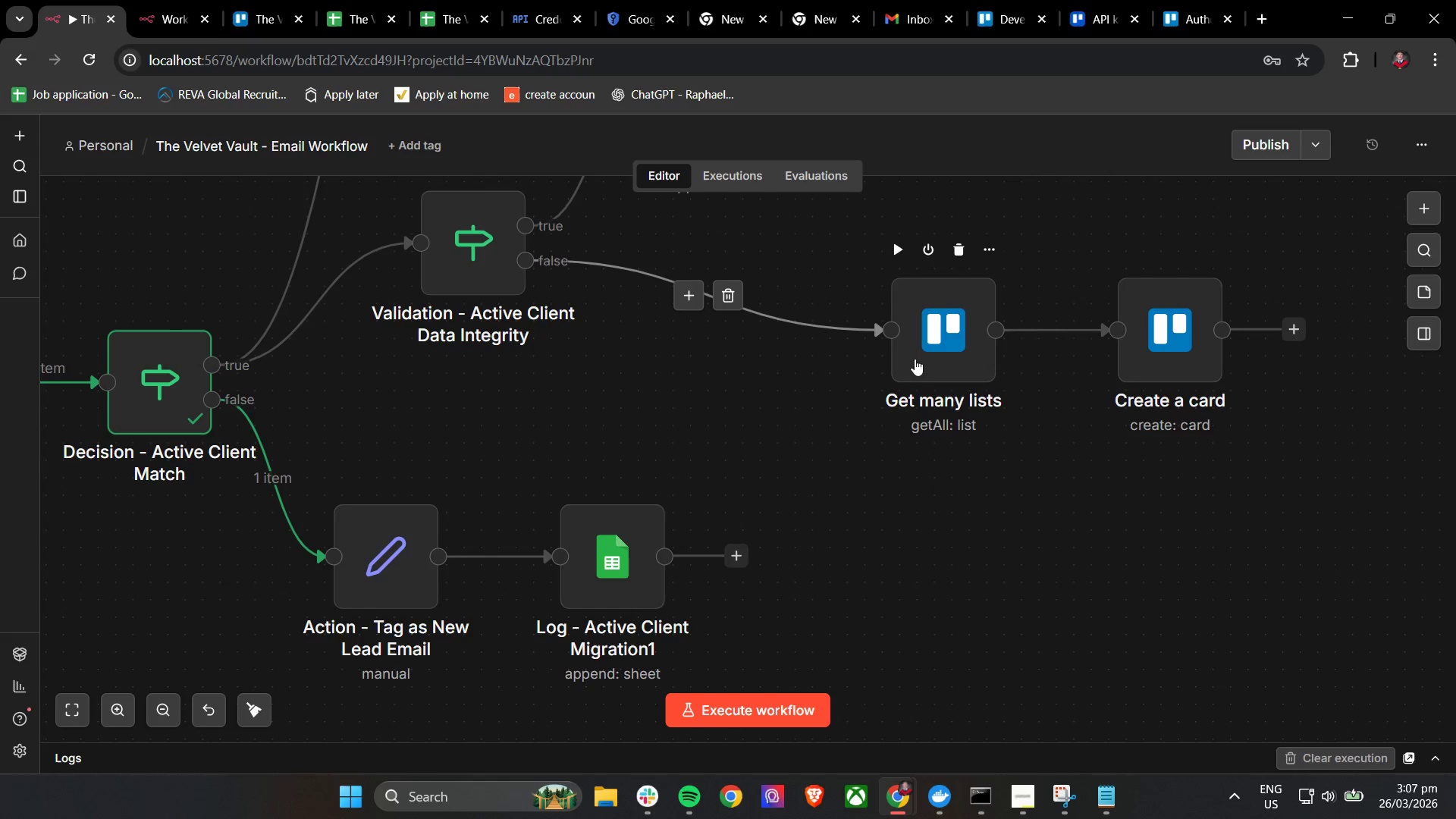 
left_click_drag(start_coordinate=[939, 363], to_coordinate=[862, 388])
 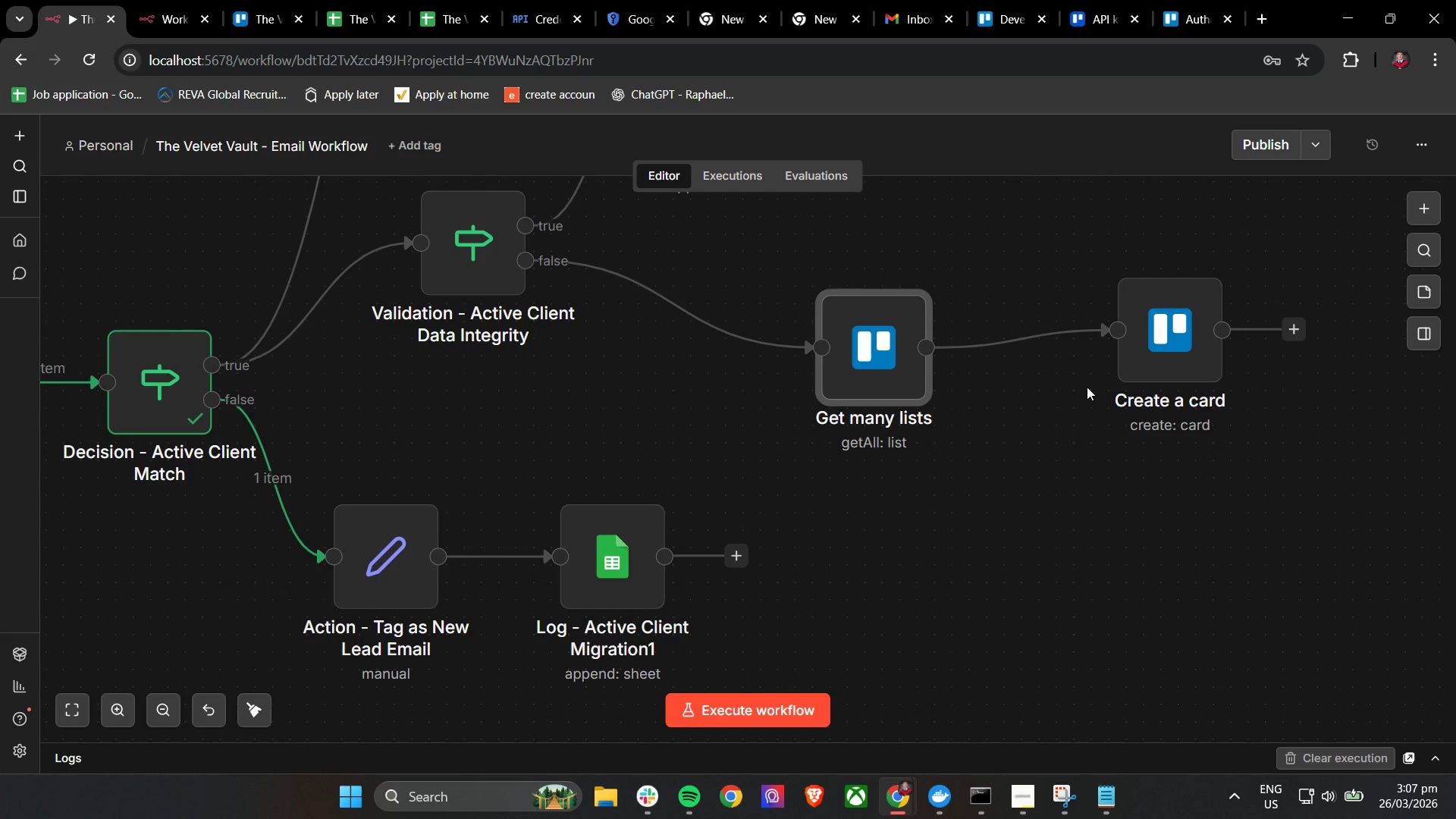 
left_click_drag(start_coordinate=[1145, 351], to_coordinate=[1087, 378])
 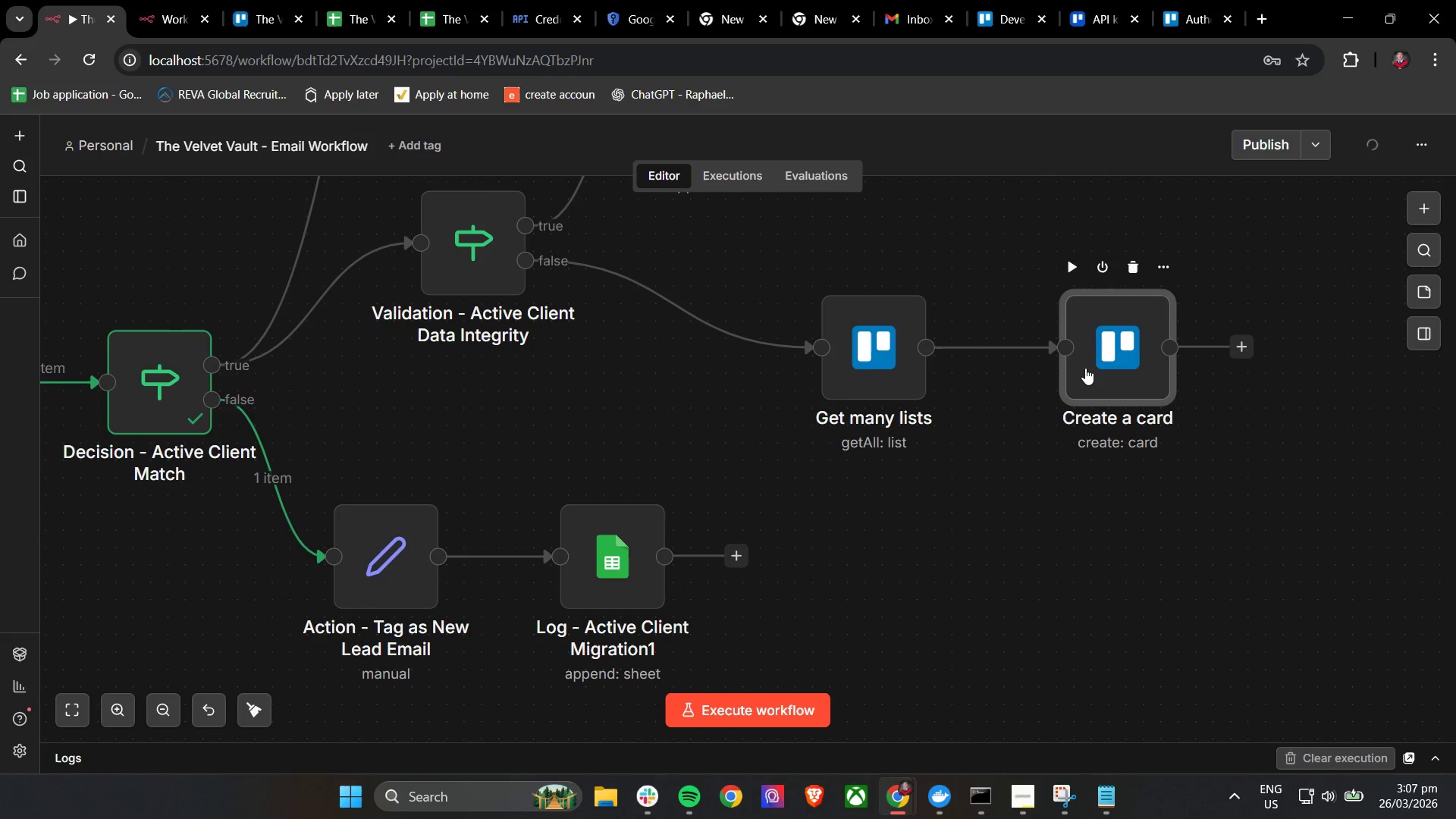 
double_click([1085, 368])
 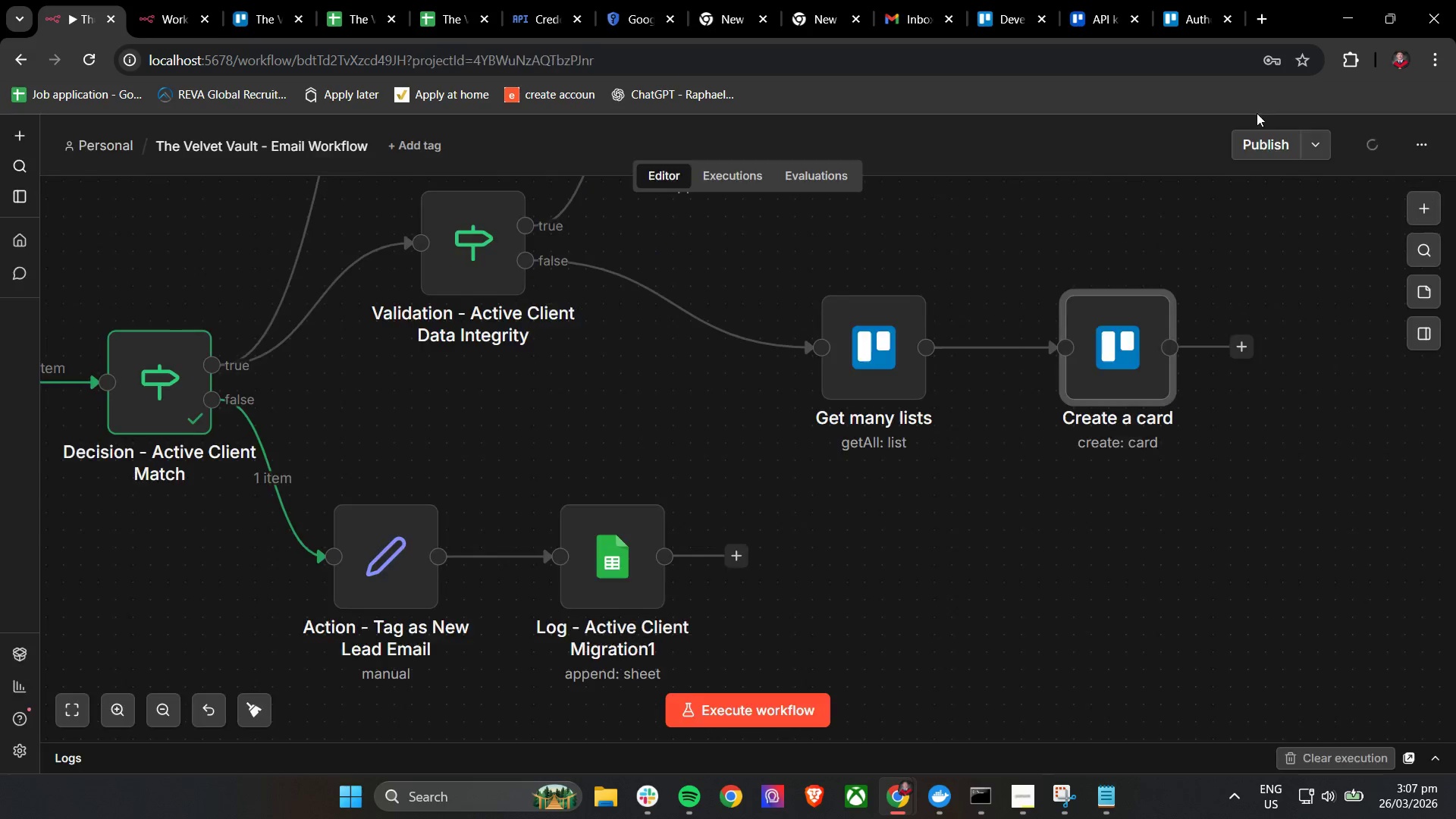 
double_click([1088, 0])
 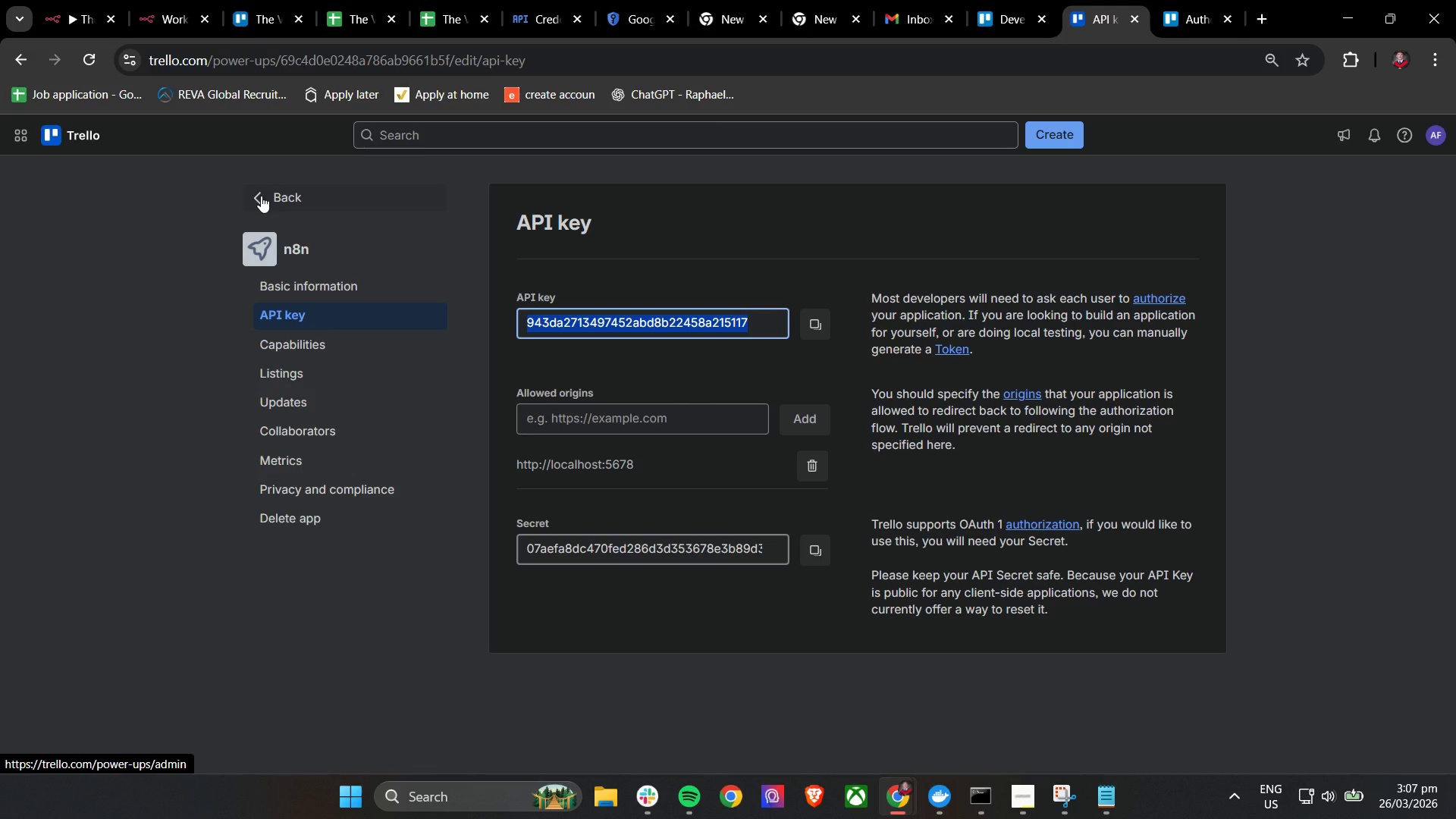 
left_click([261, 196])
 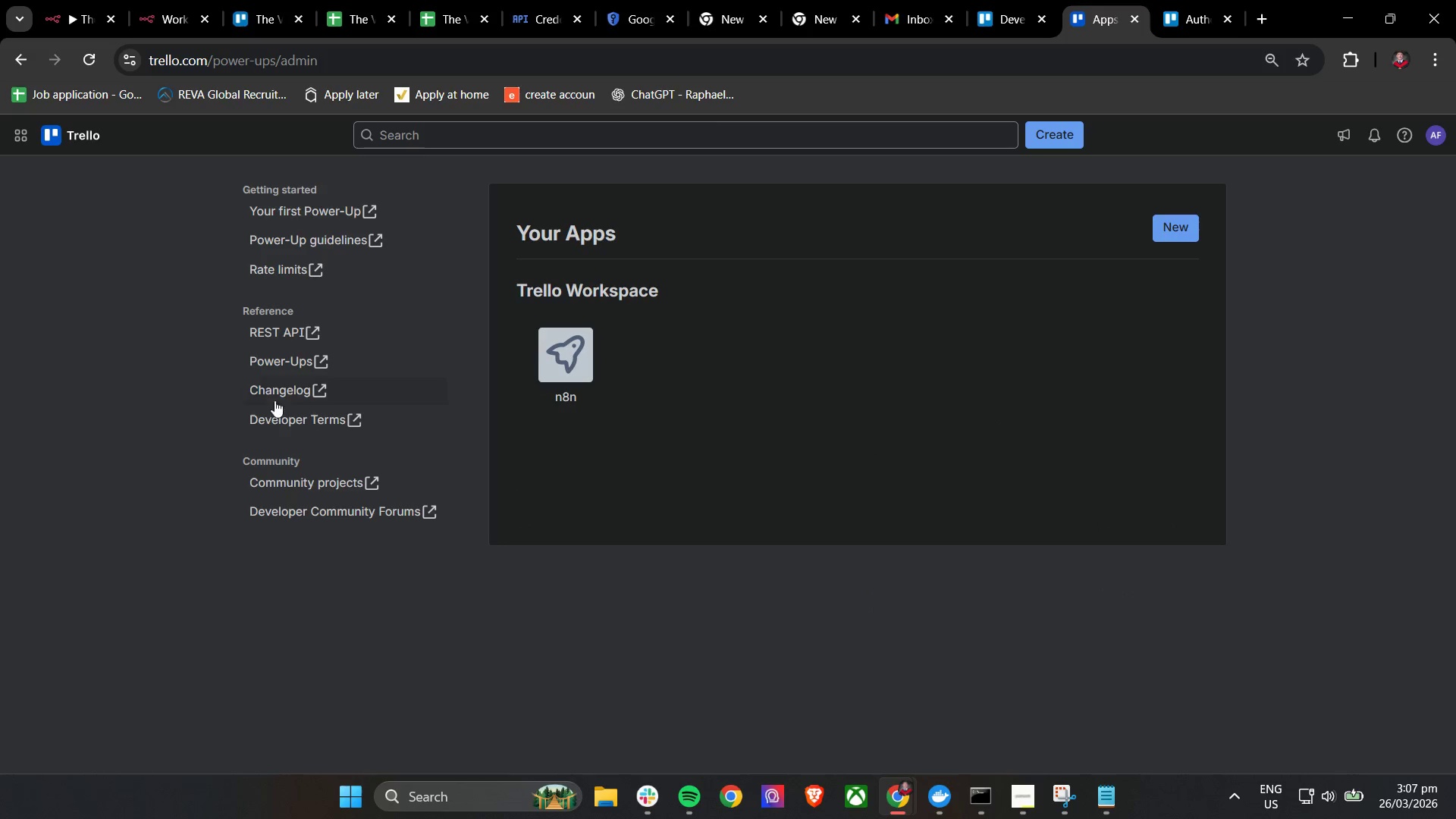 
left_click([284, 331])
 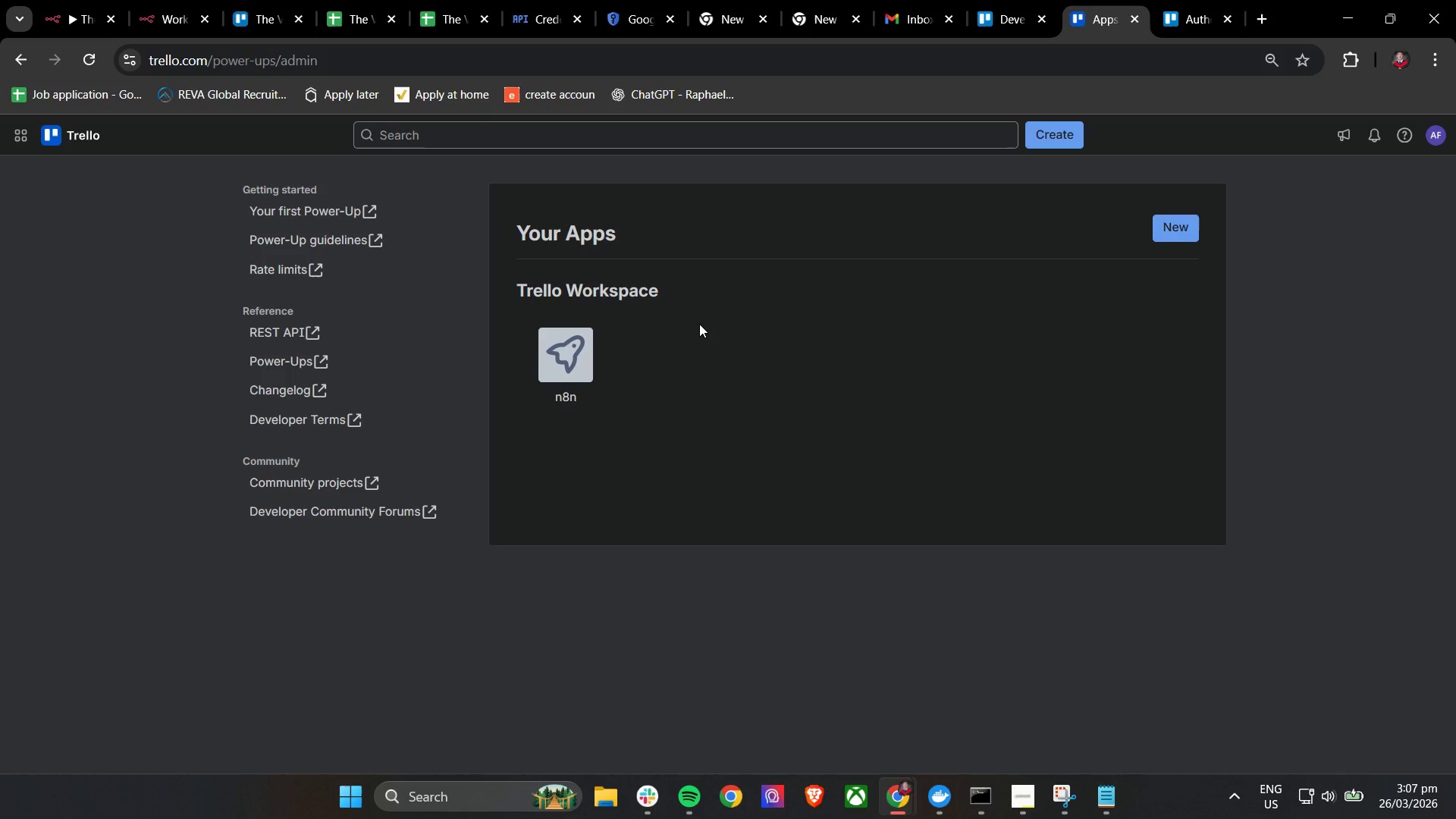 
wait(6.66)
 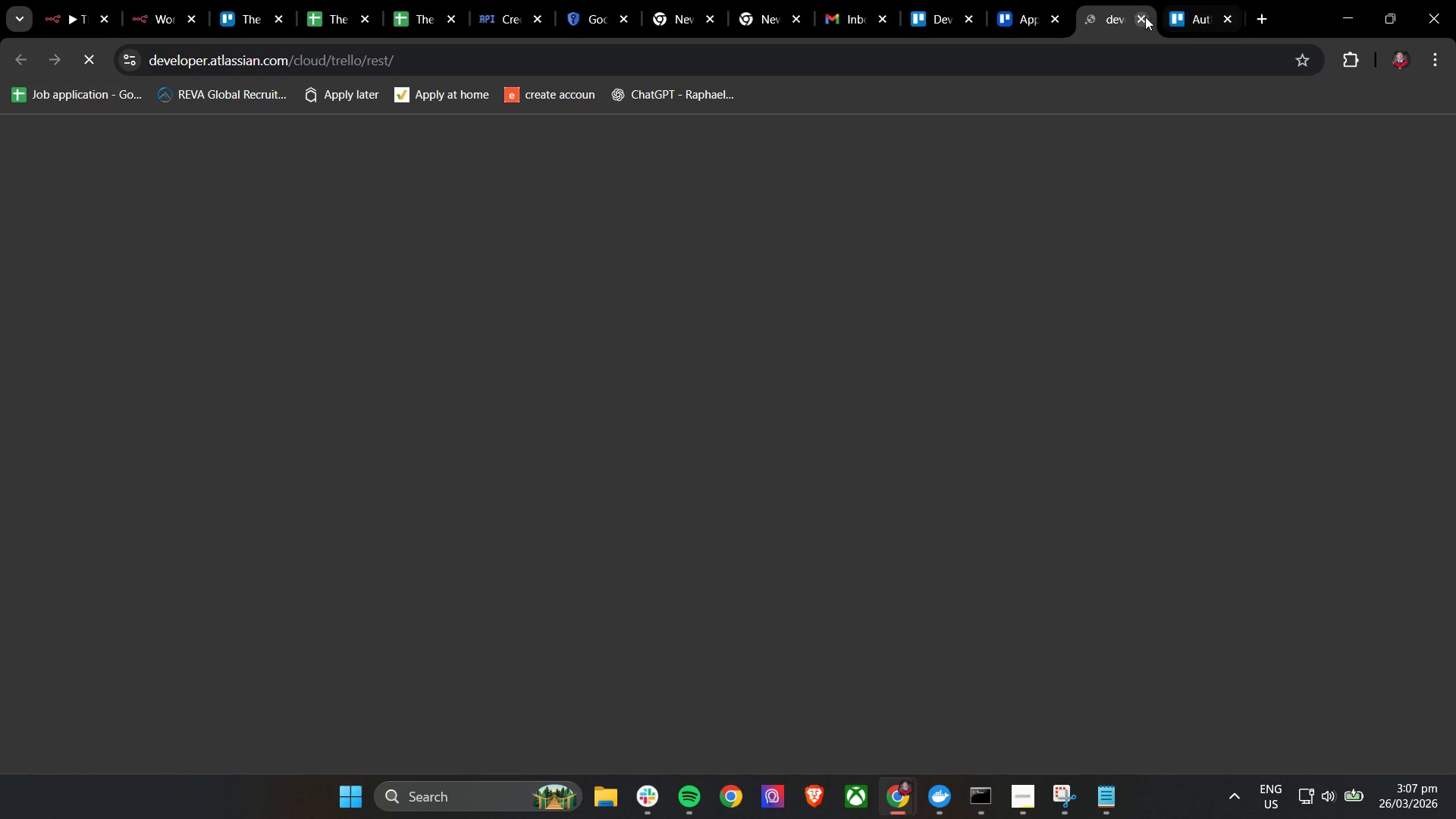 
left_click([1004, 0])
 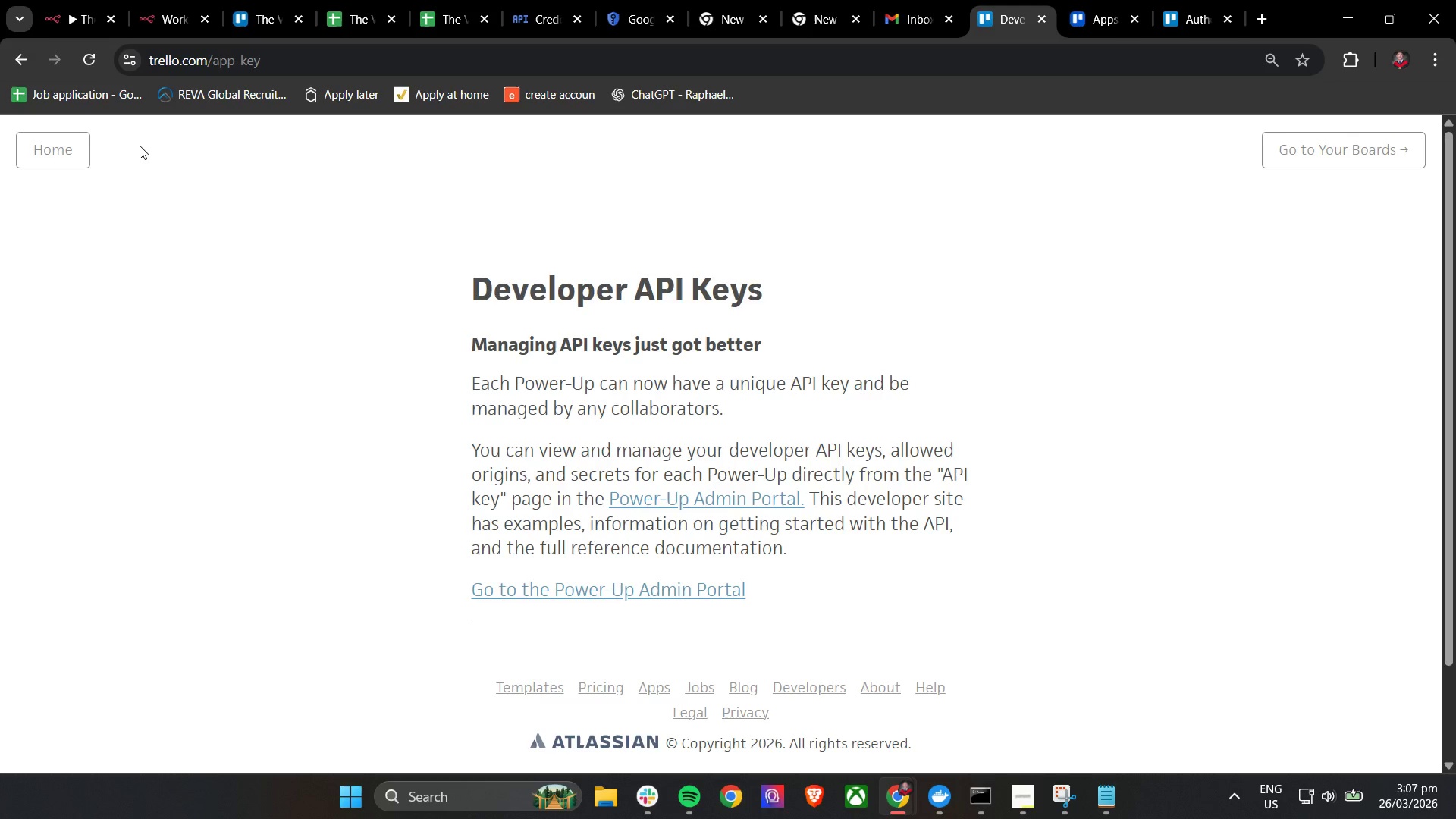 
left_click([276, 8])
 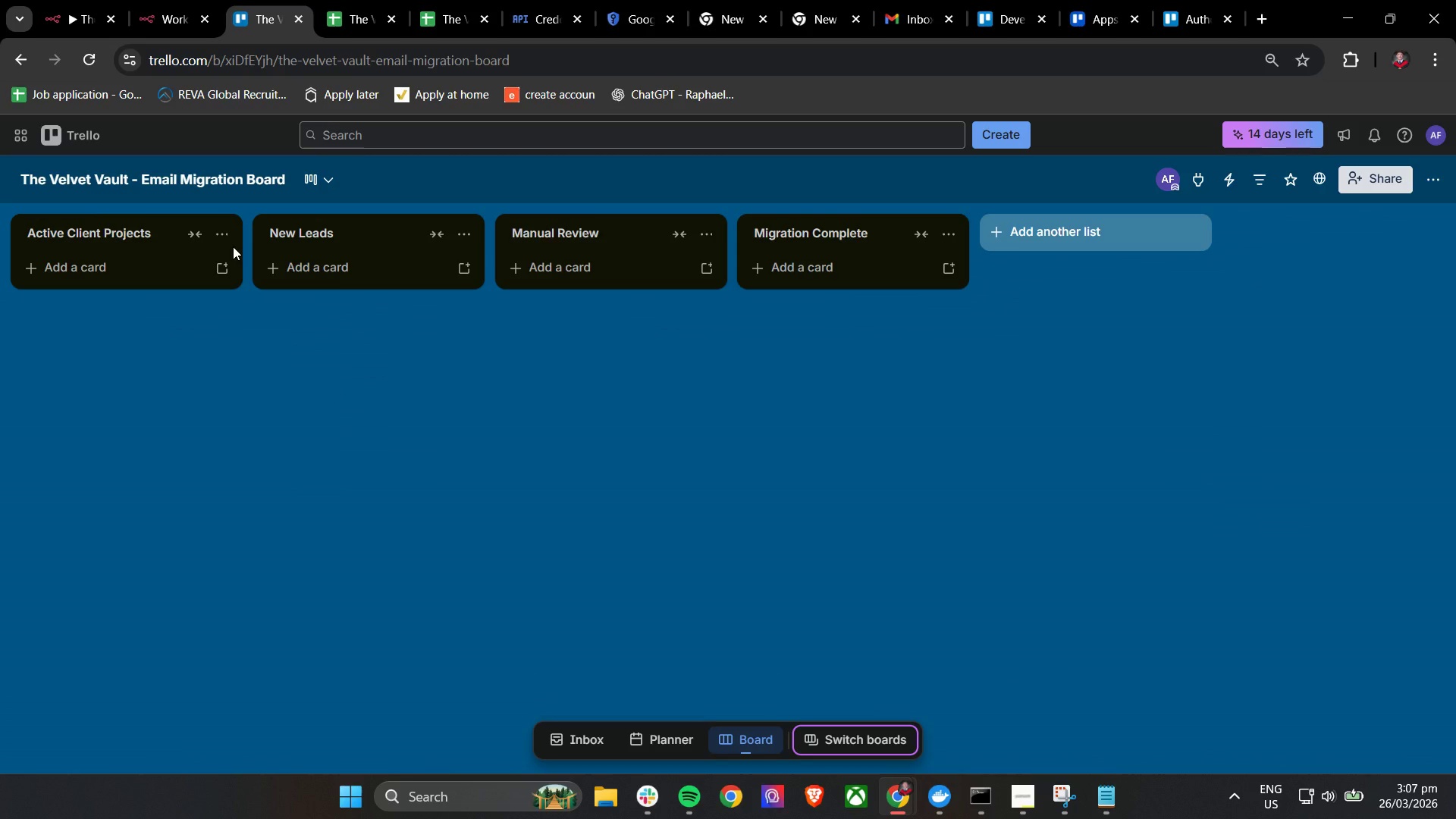 
wait(11.56)
 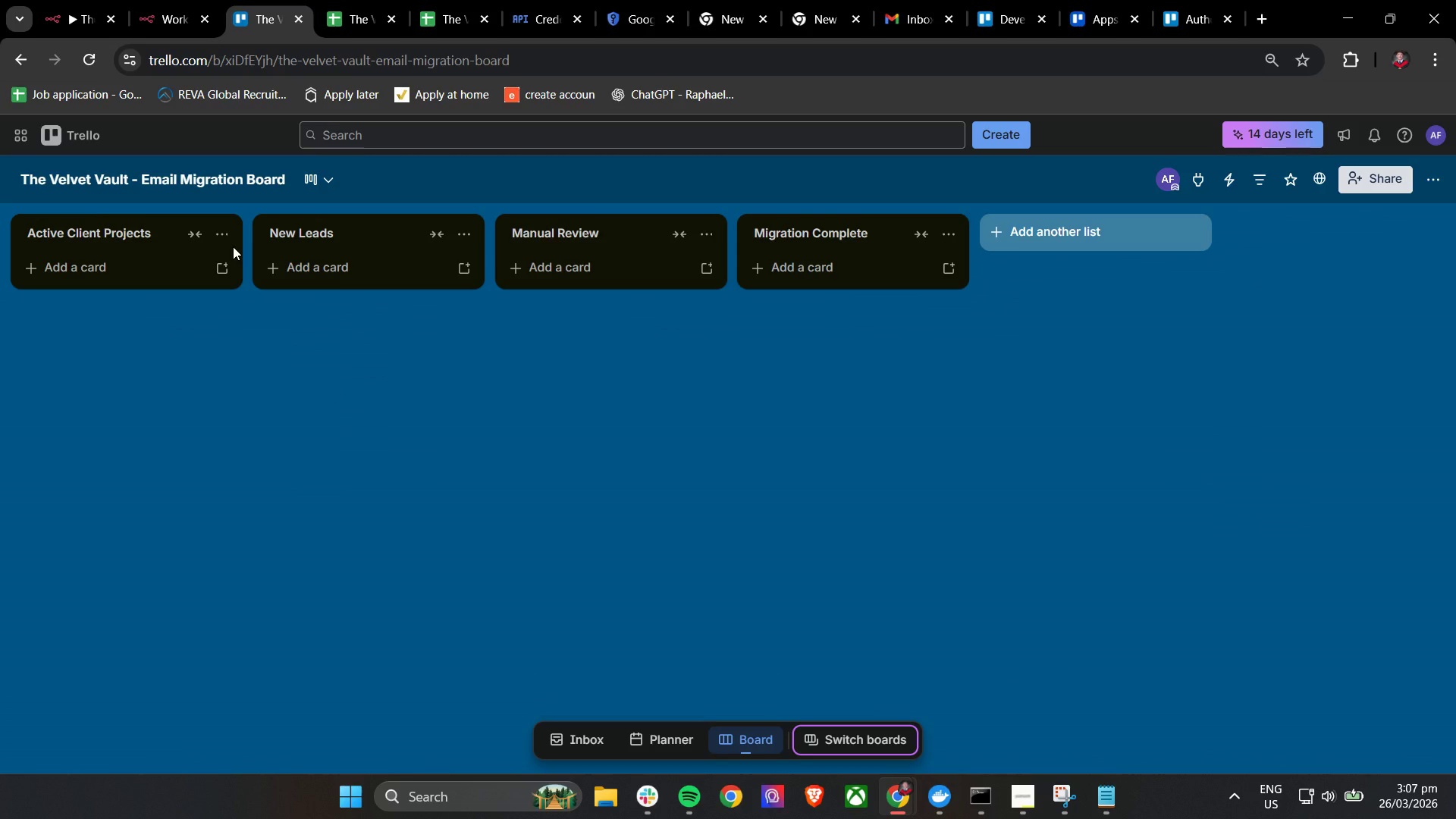 
left_click([168, 234])
 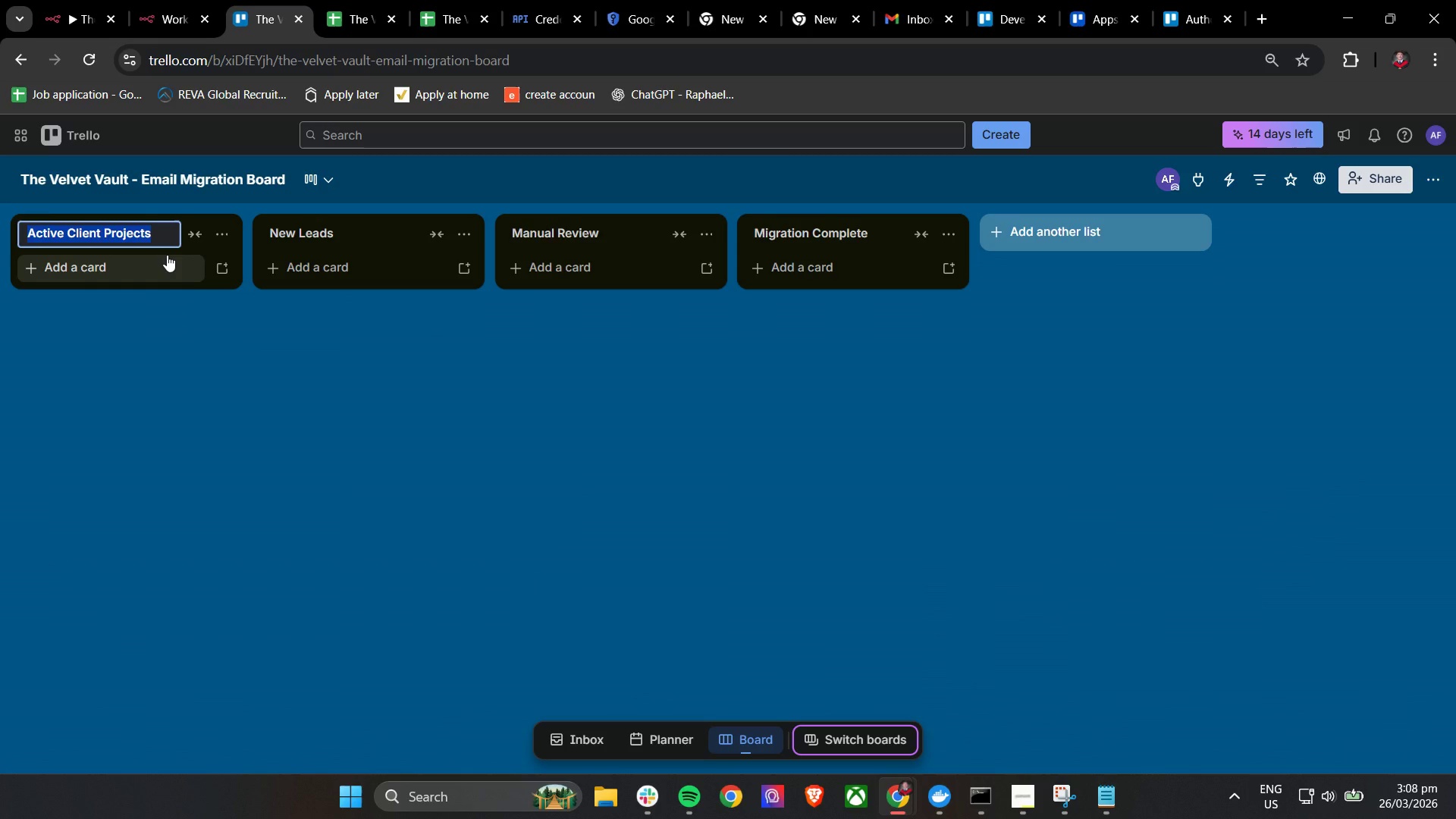 
left_click([169, 262])
 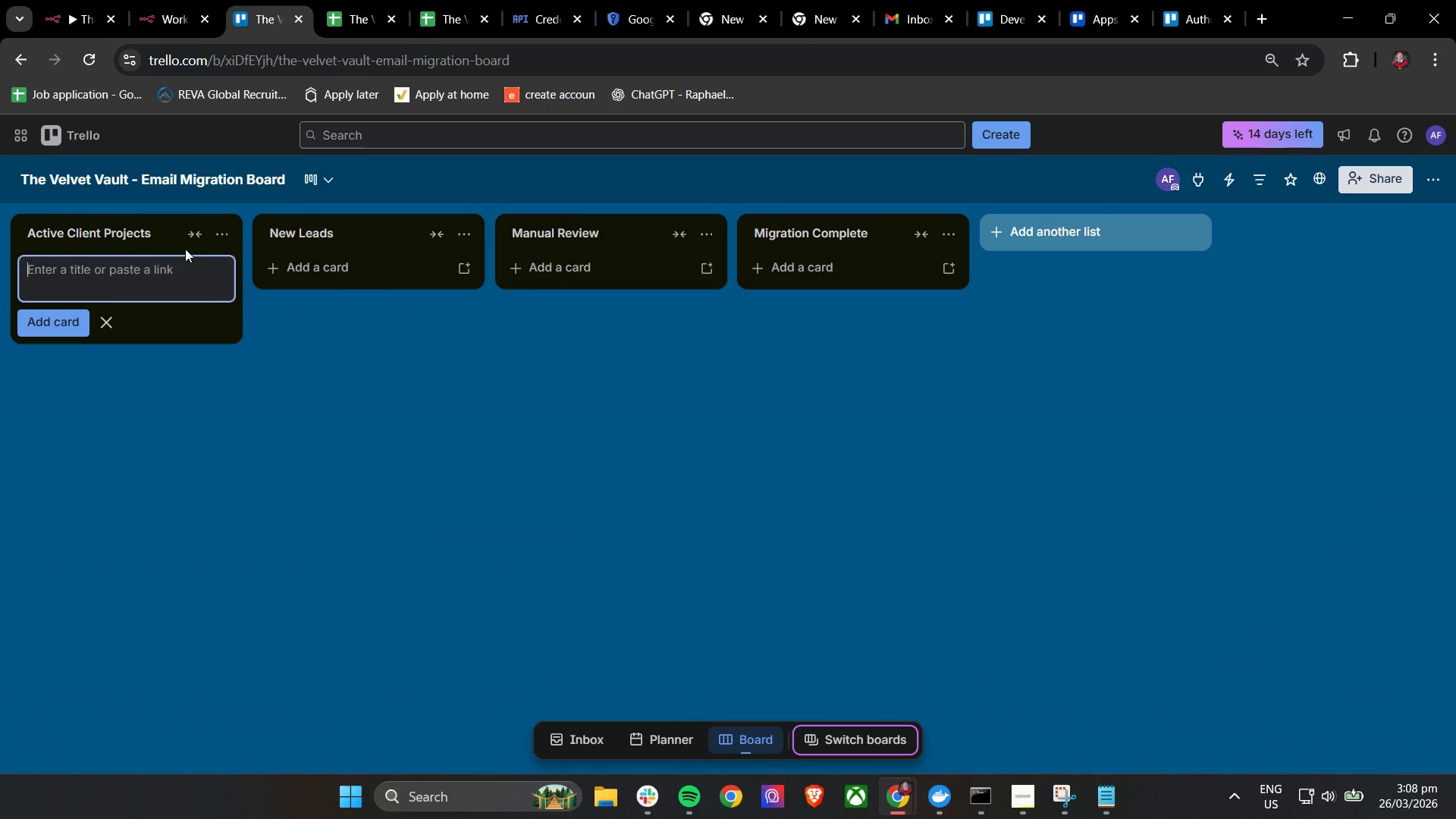 
mouse_move([226, 235])
 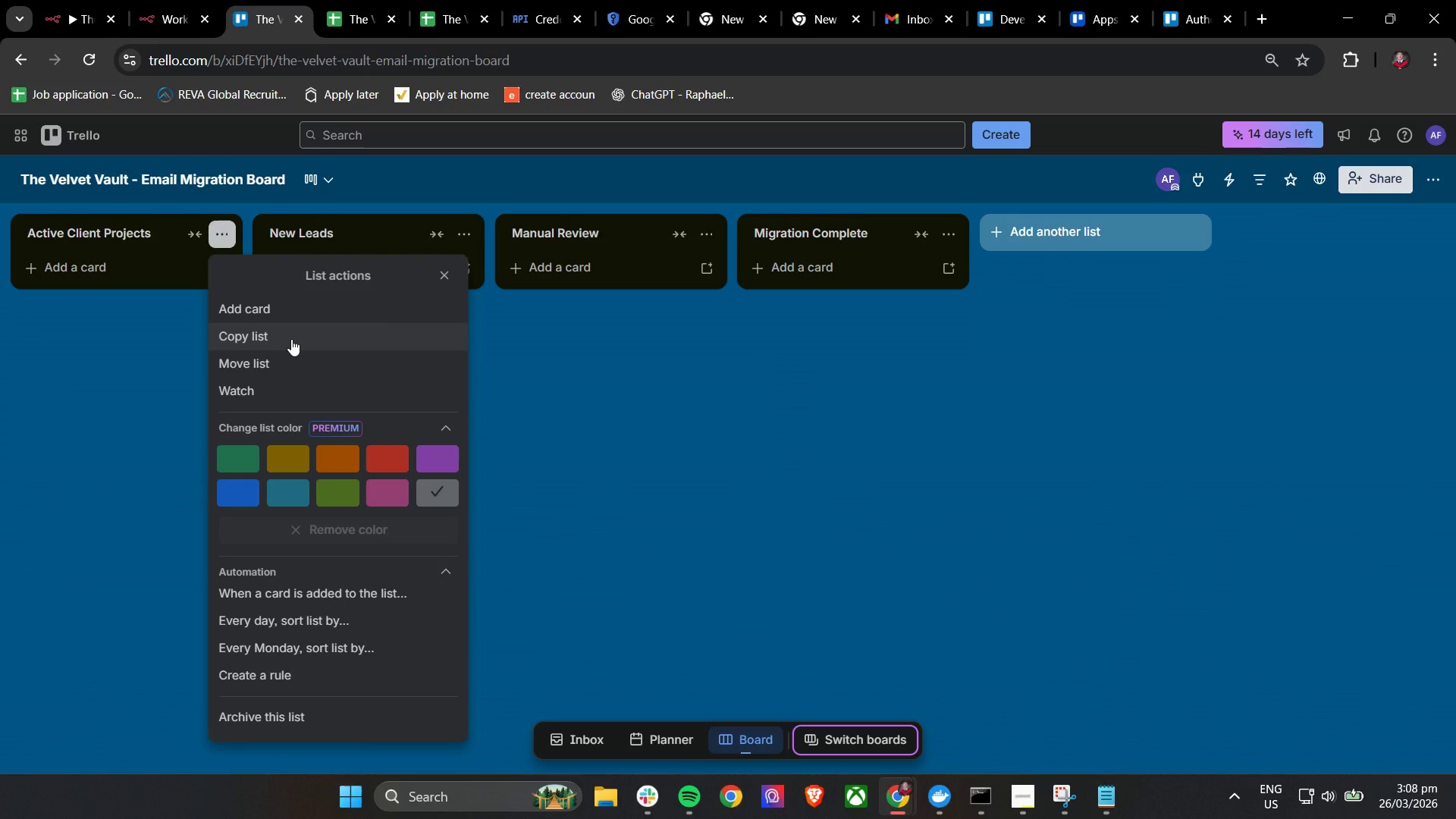 
left_click([445, 270])
 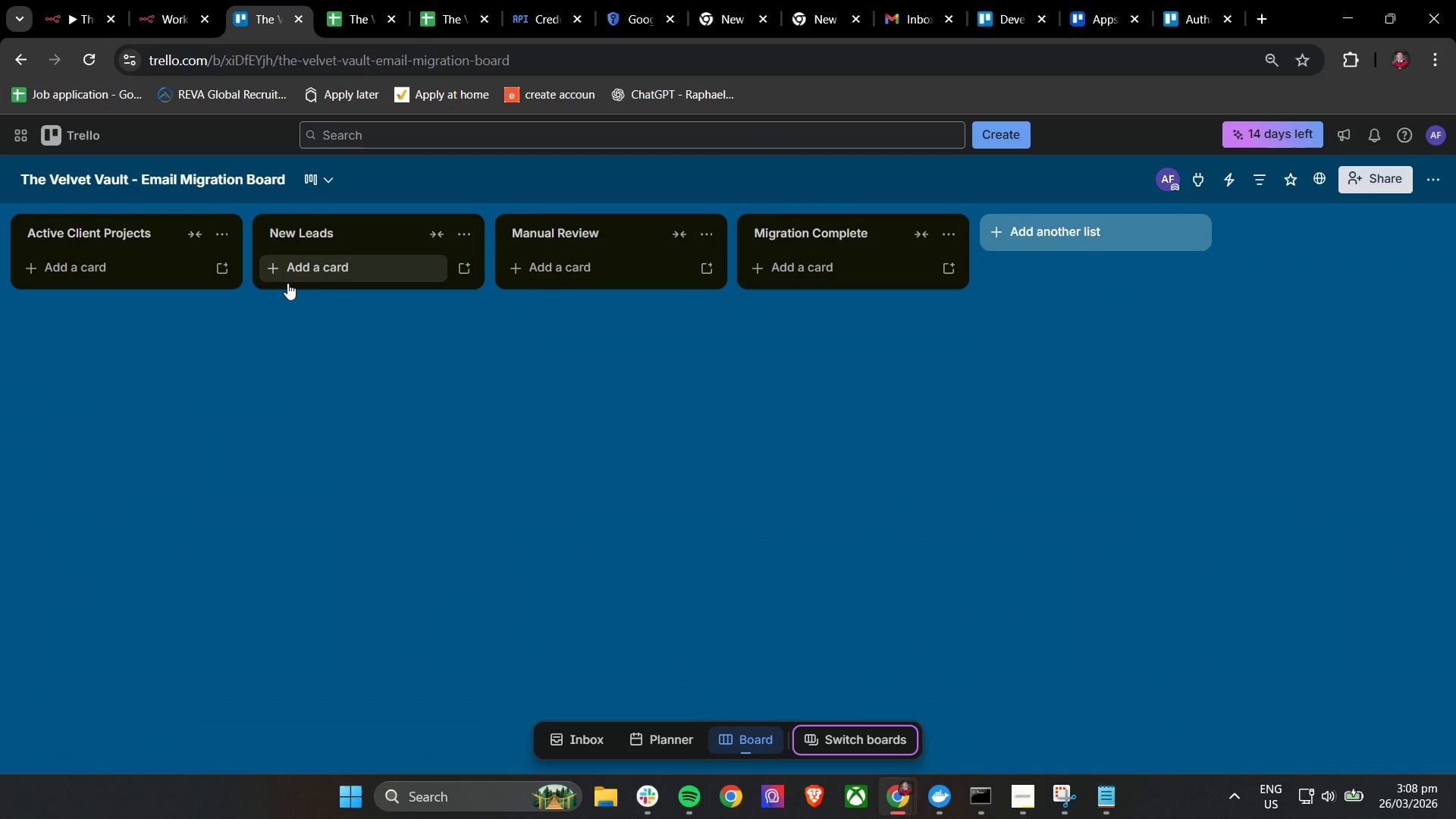 
left_click_drag(start_coordinate=[283, 338], to_coordinate=[287, 337])
 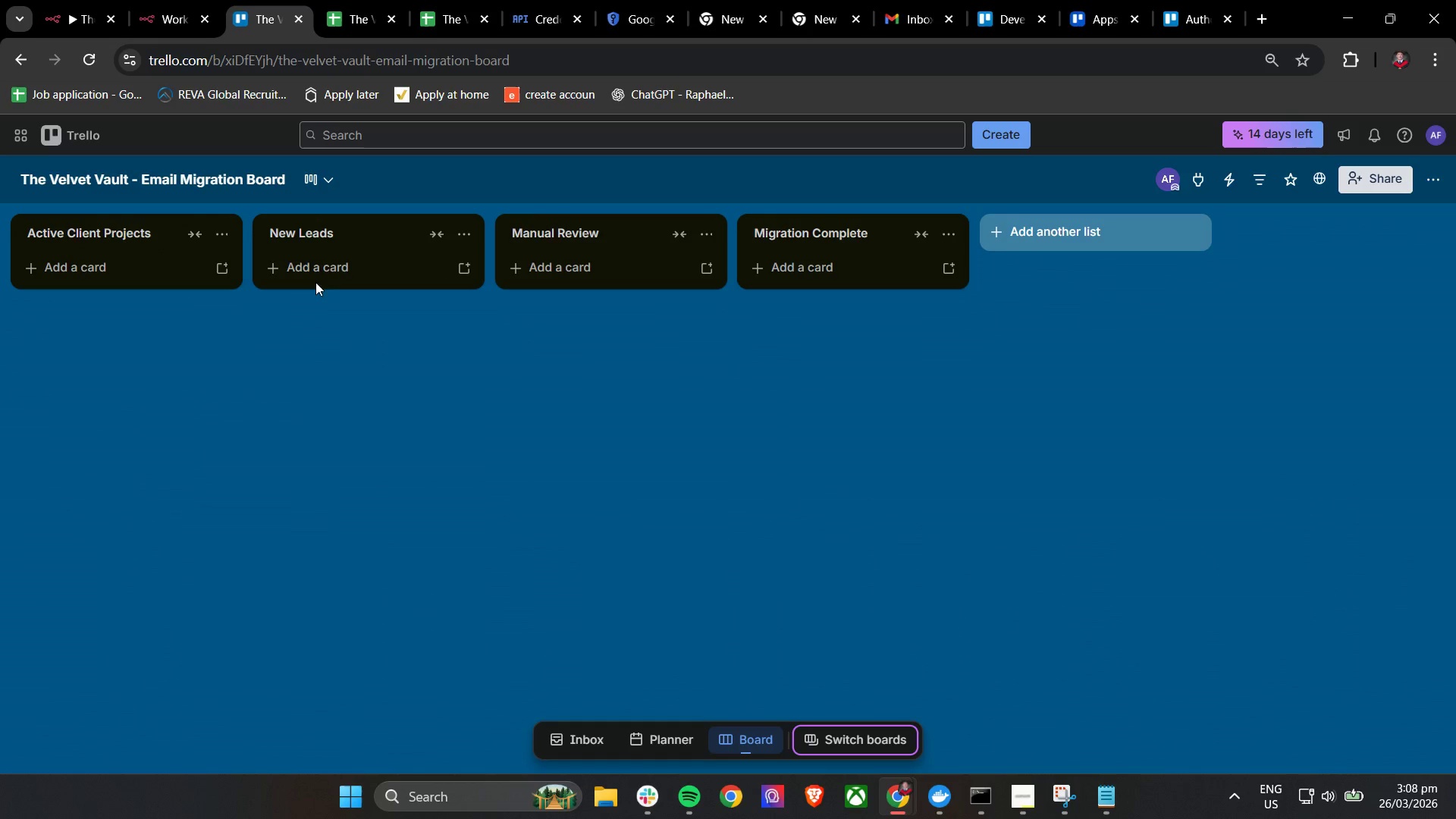 
double_click([337, 252])
 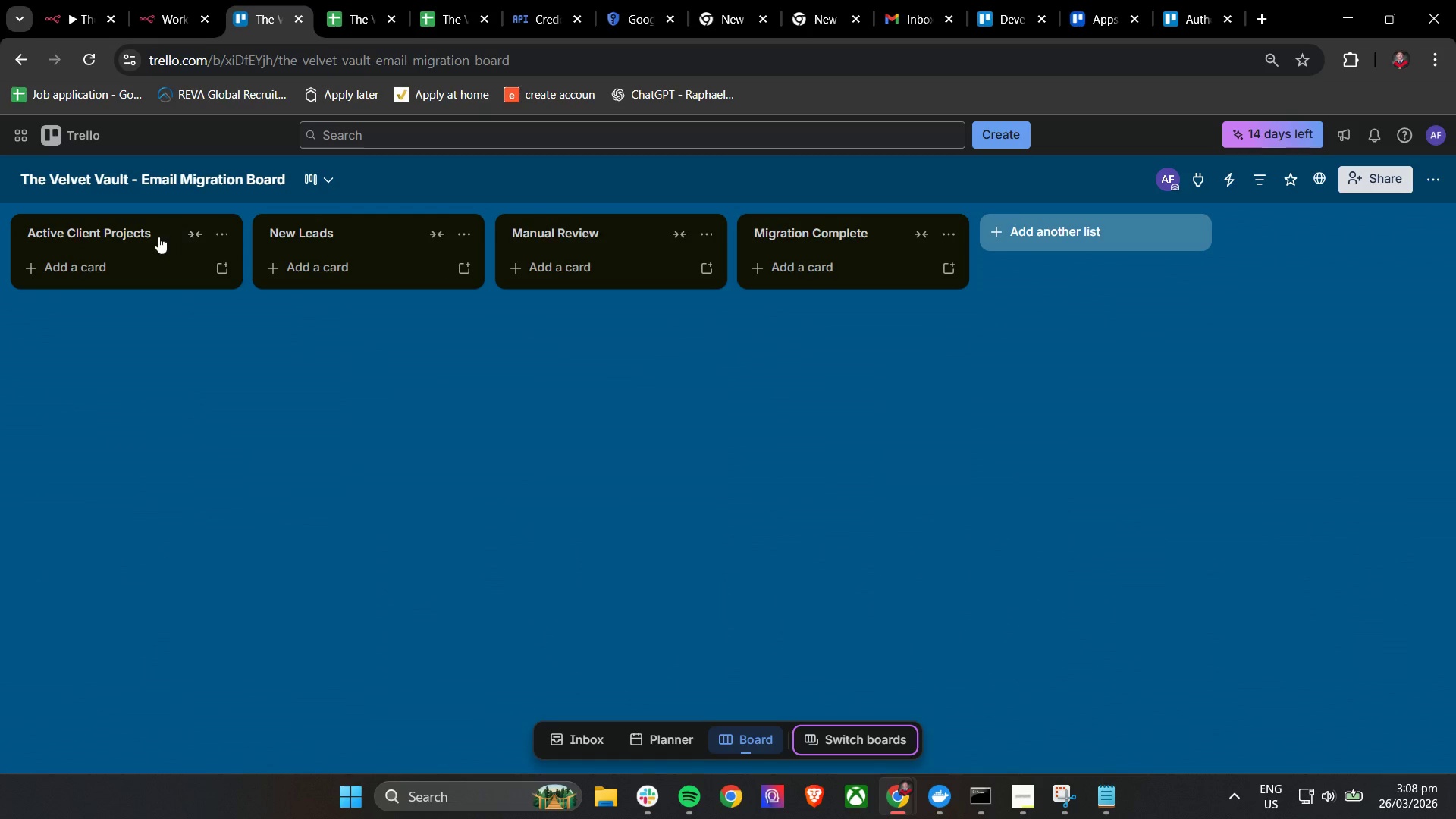 
left_click([157, 236])
 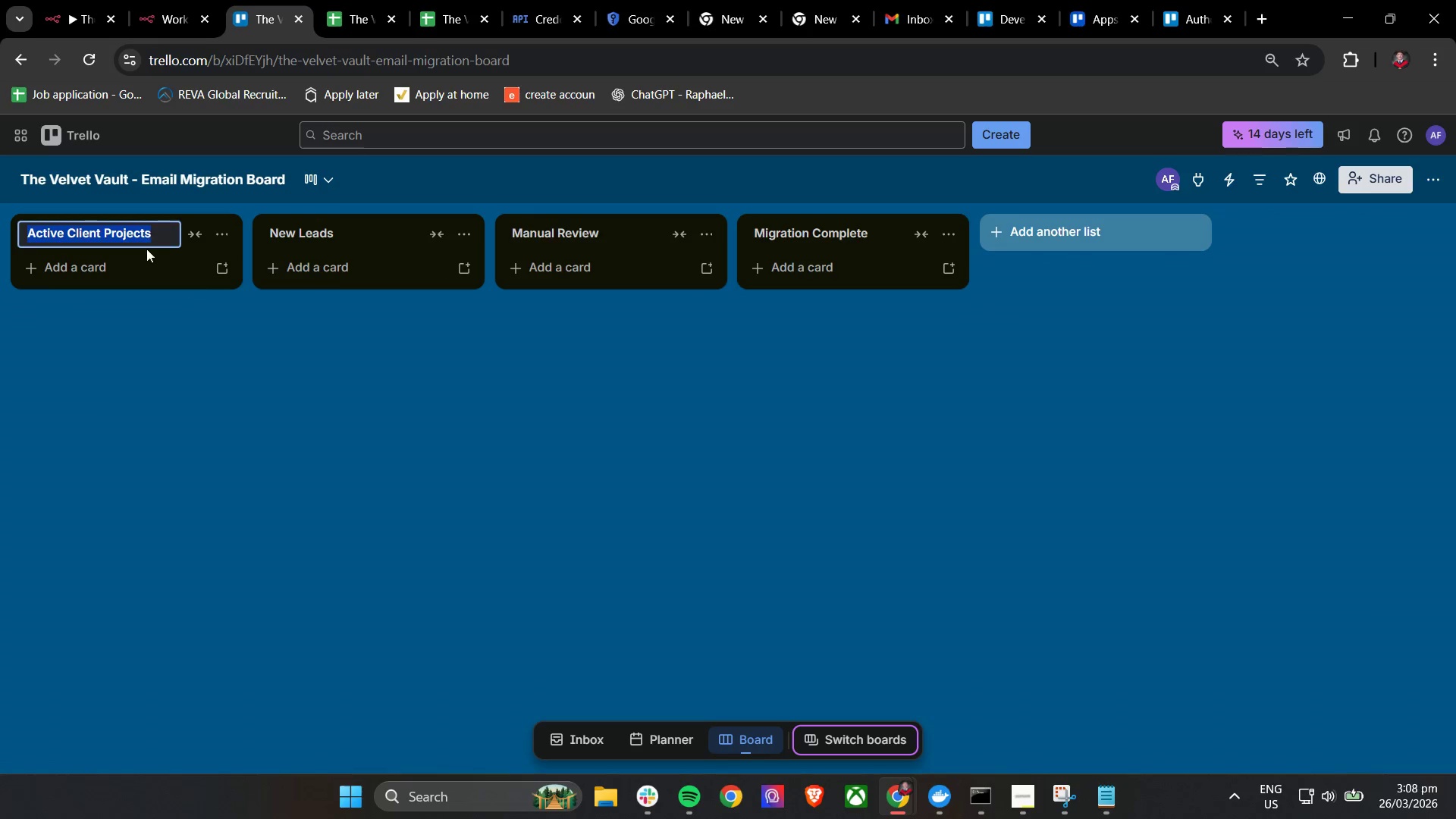 
left_click([148, 270])
 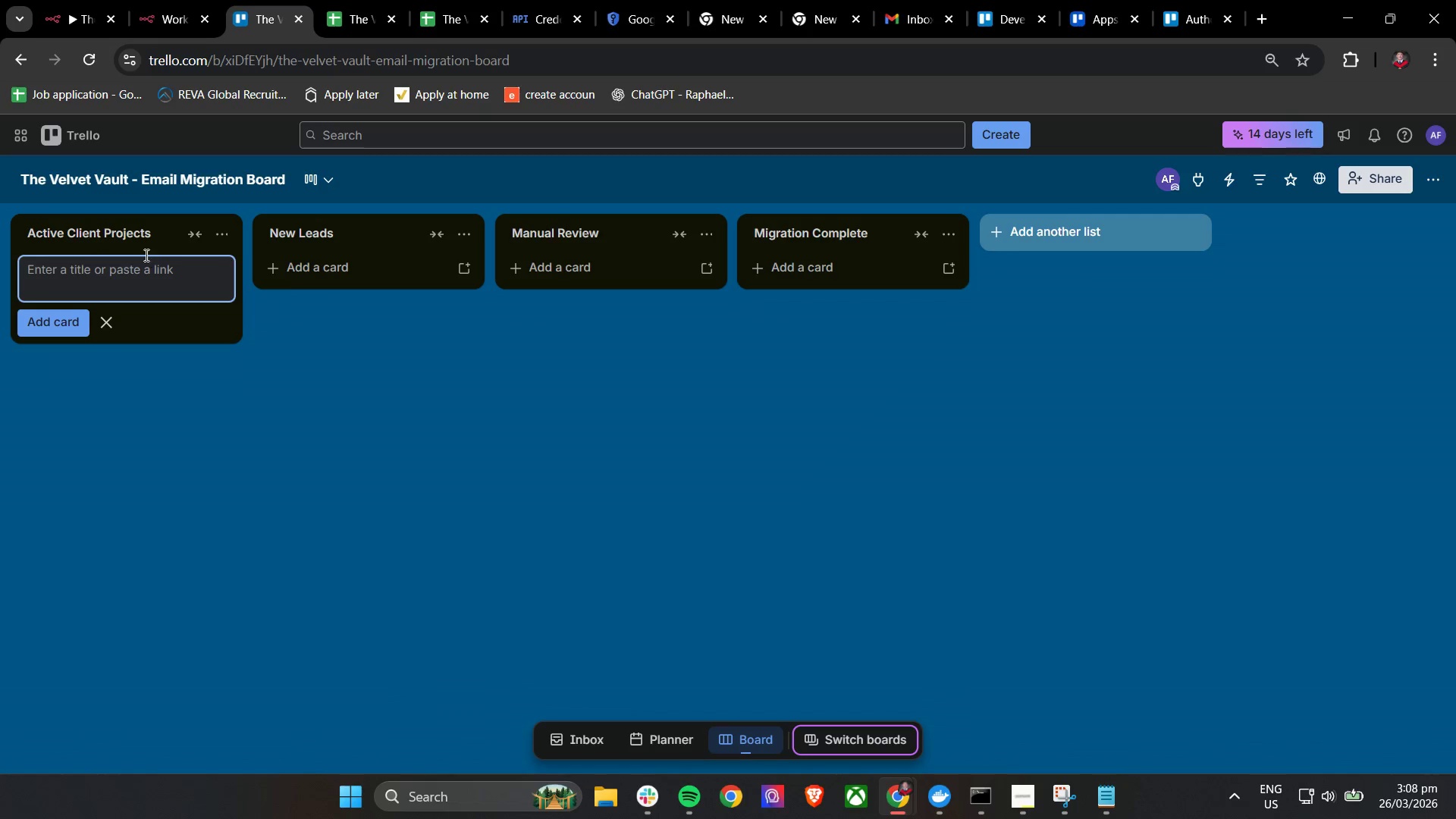 
left_click([146, 279])
 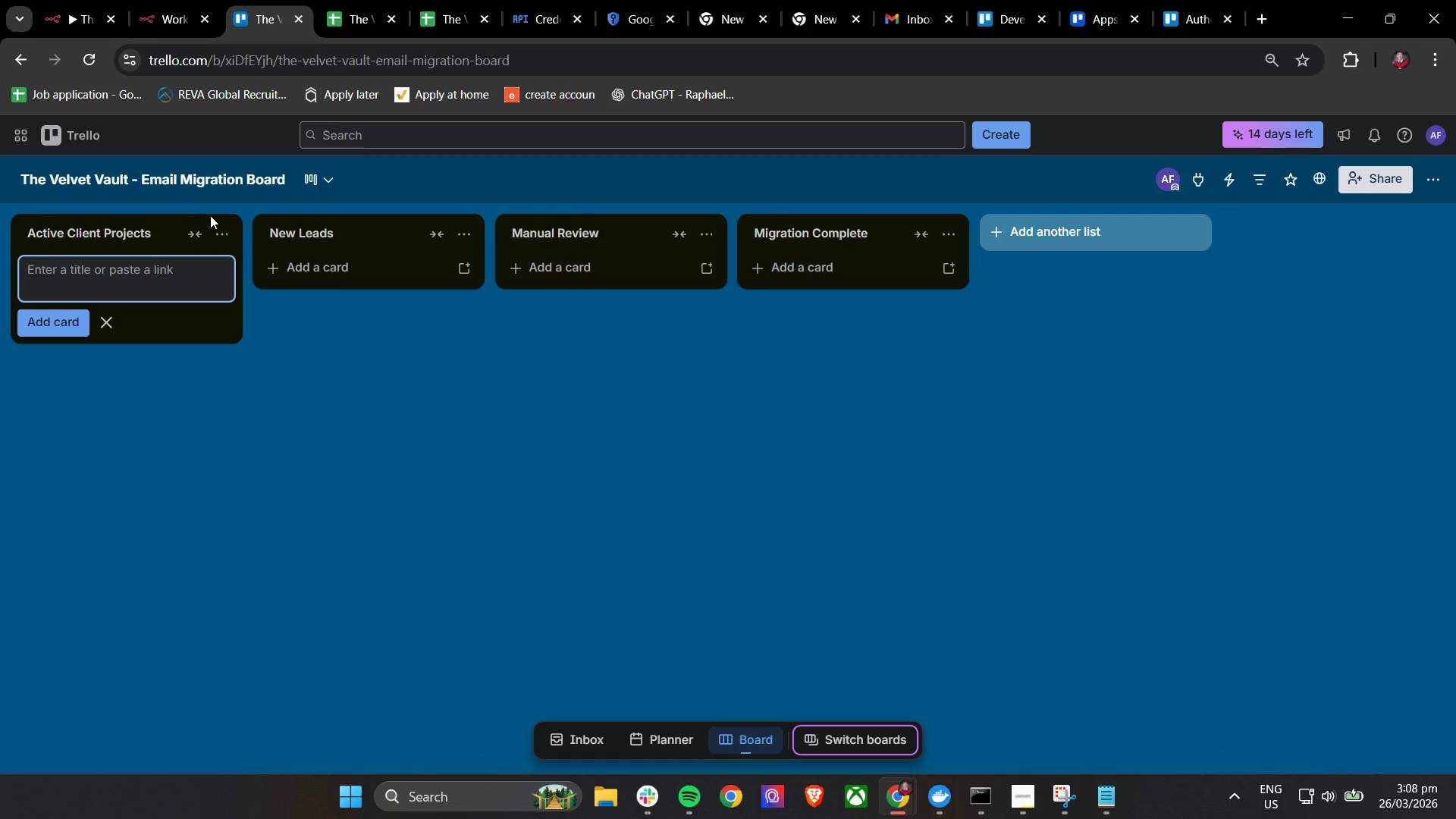 
left_click([174, 226])
 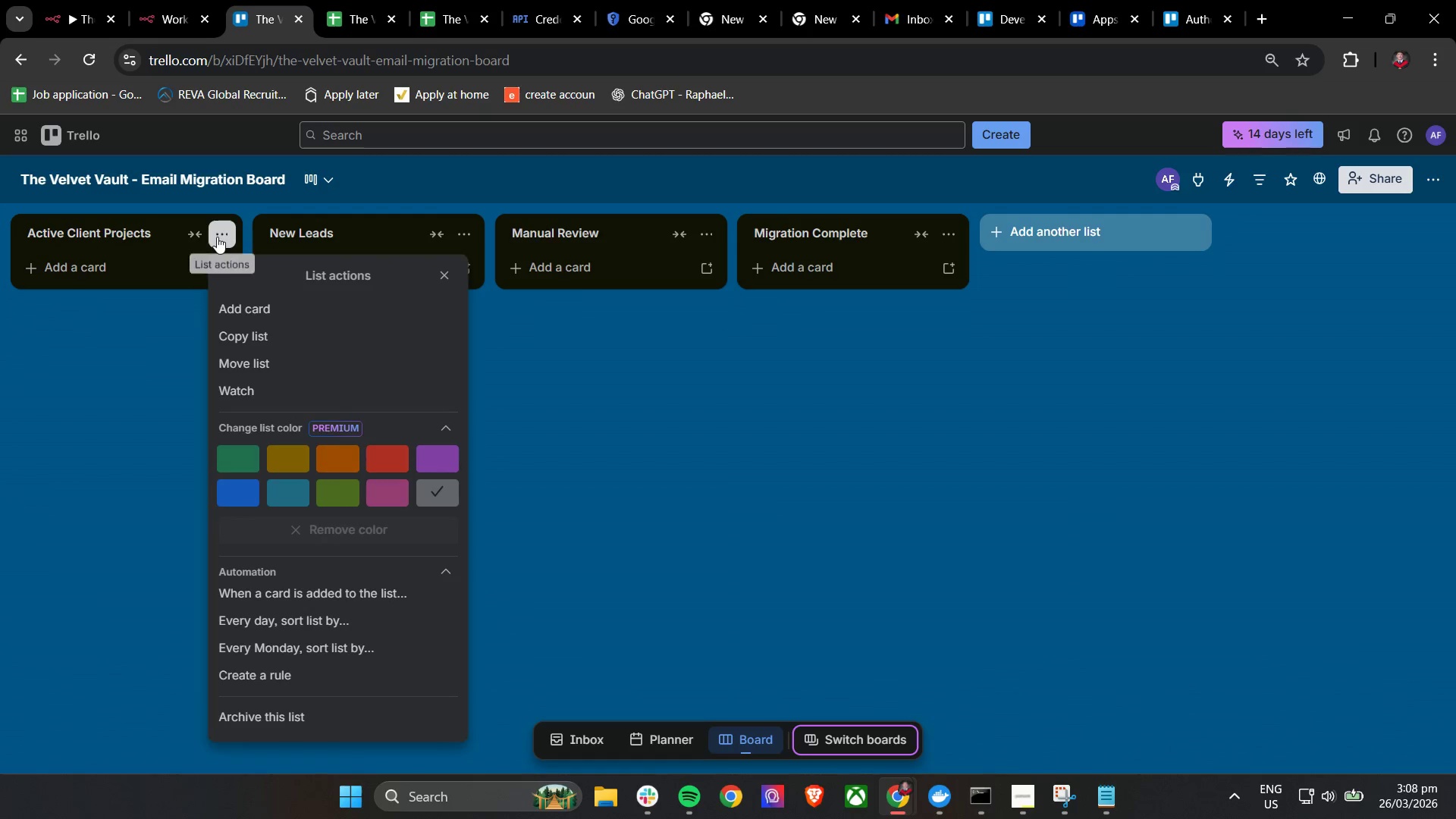 
left_click_drag(start_coordinate=[149, 331], to_coordinate=[149, 337])
 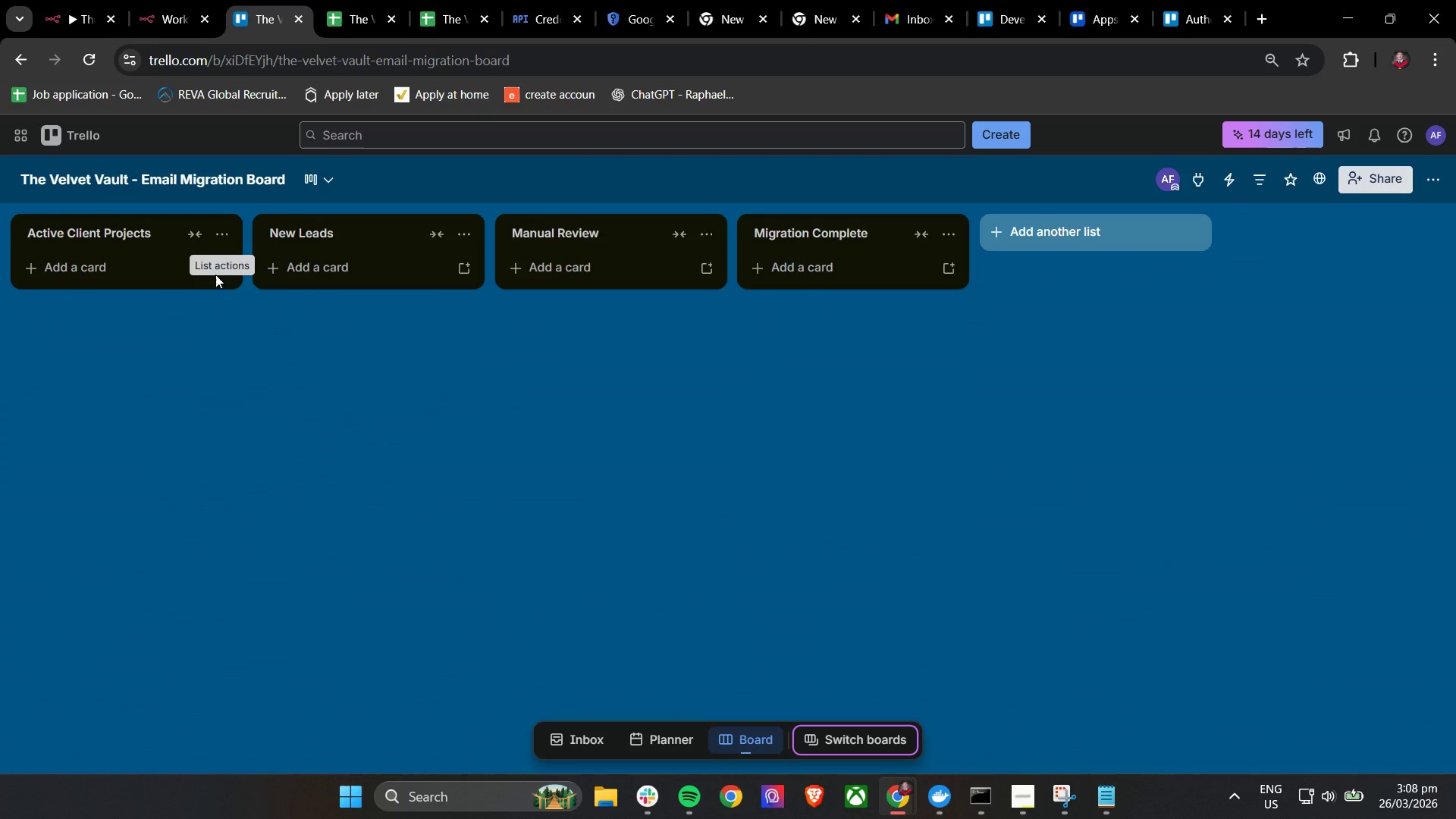 
left_click_drag(start_coordinate=[199, 362], to_coordinate=[199, 356])
 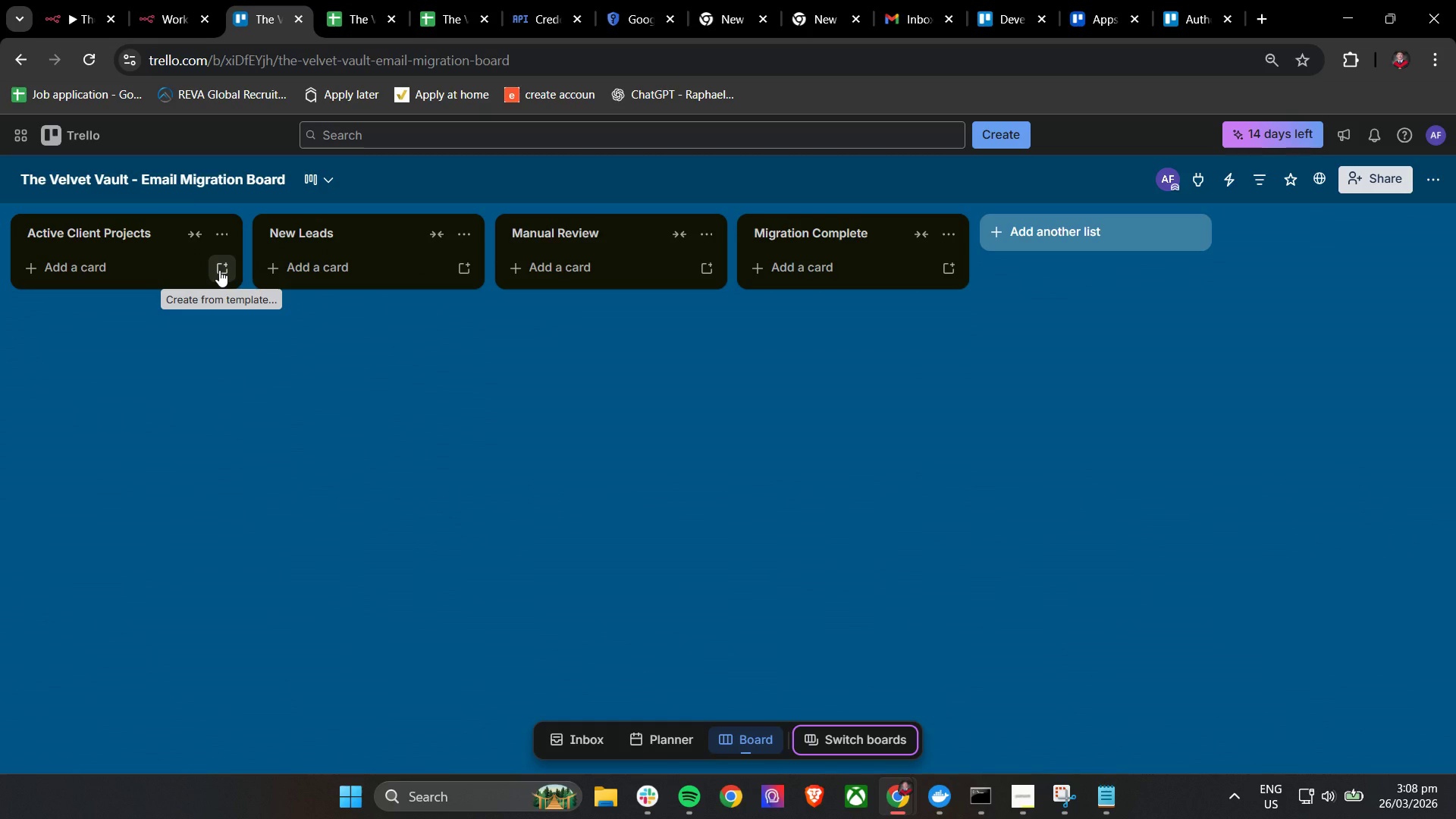 
left_click([224, 239])
 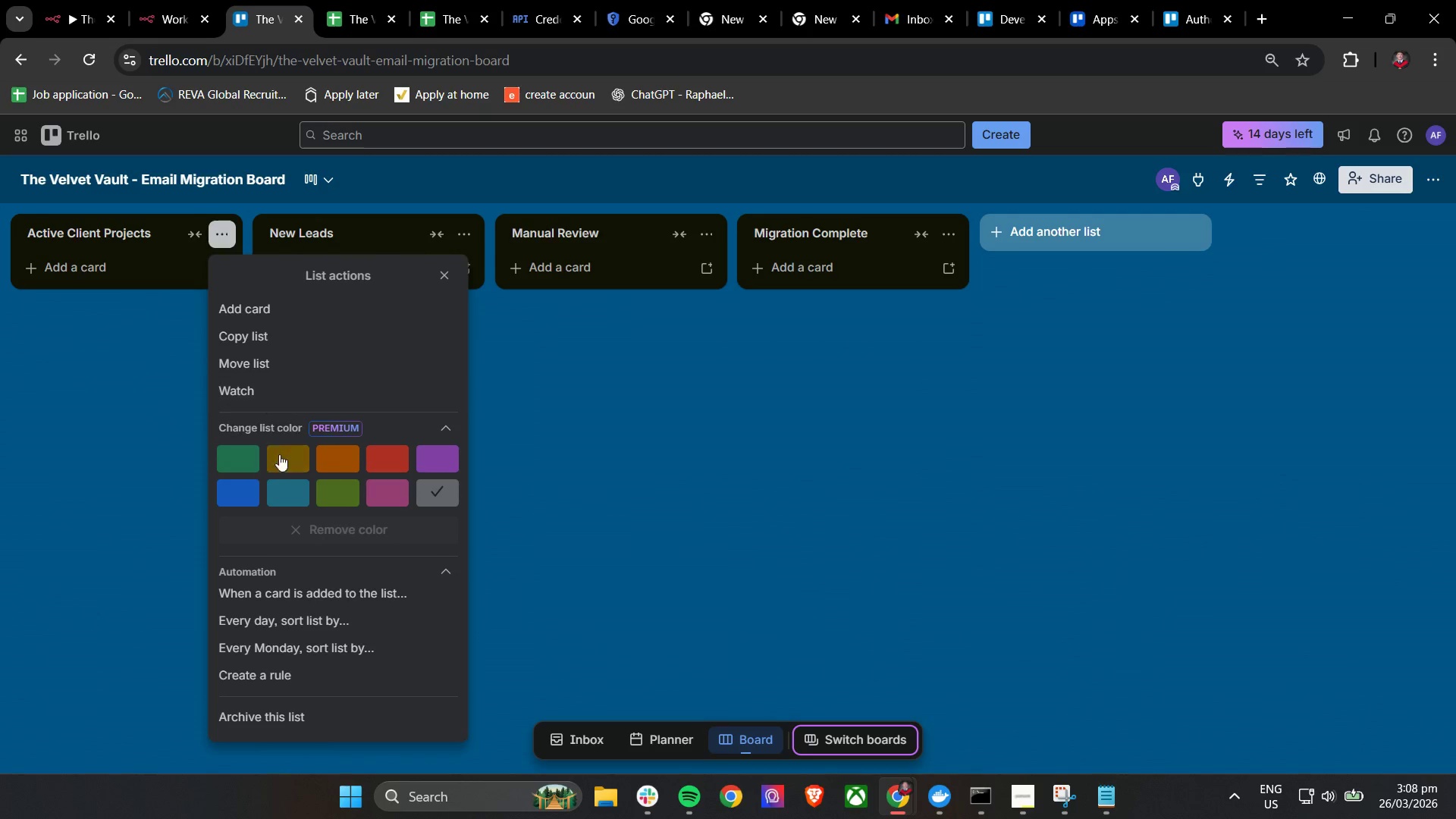 
scroll: coordinate [327, 513], scroll_direction: down, amount: 4.0
 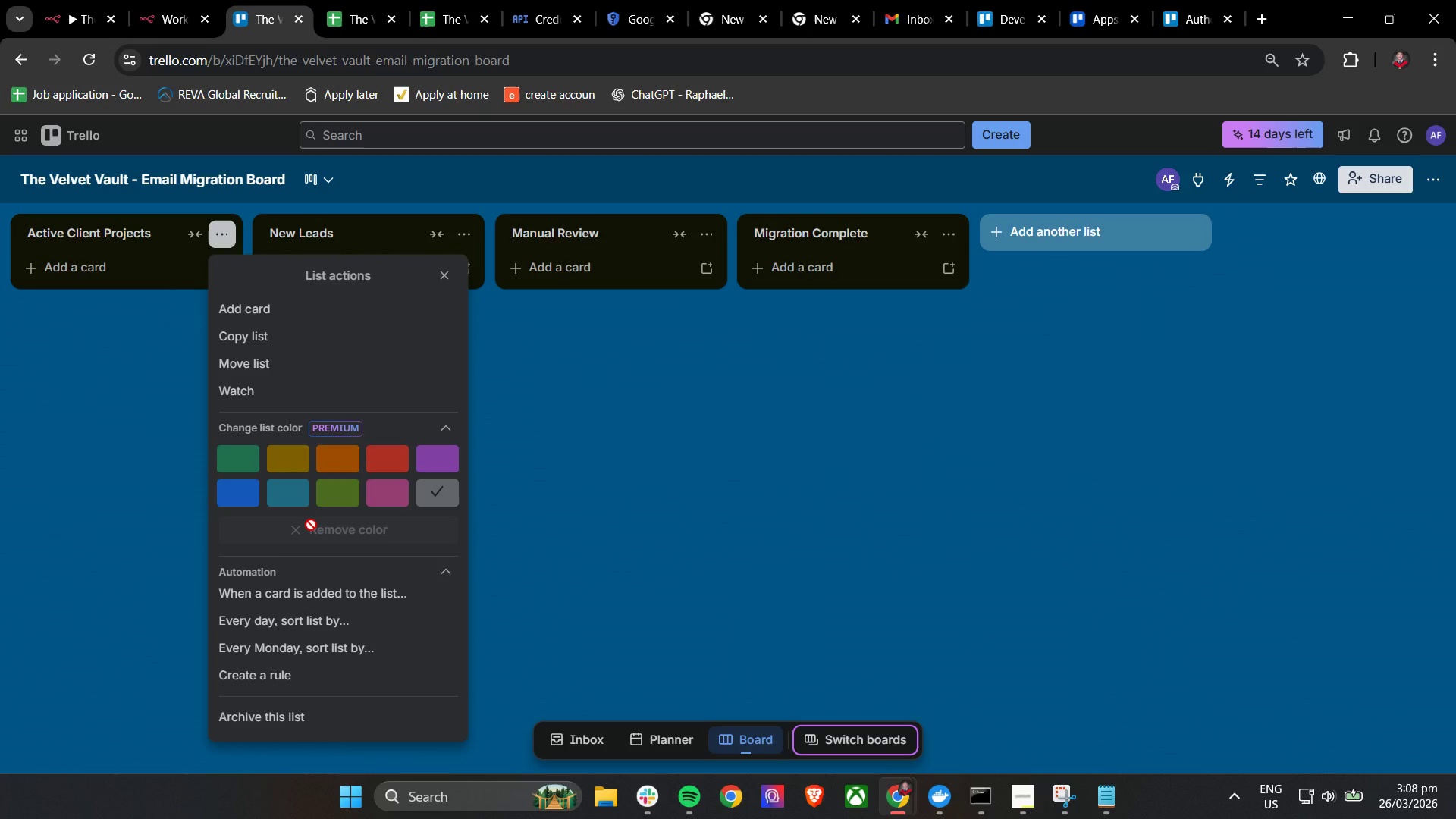 
wait(17.09)
 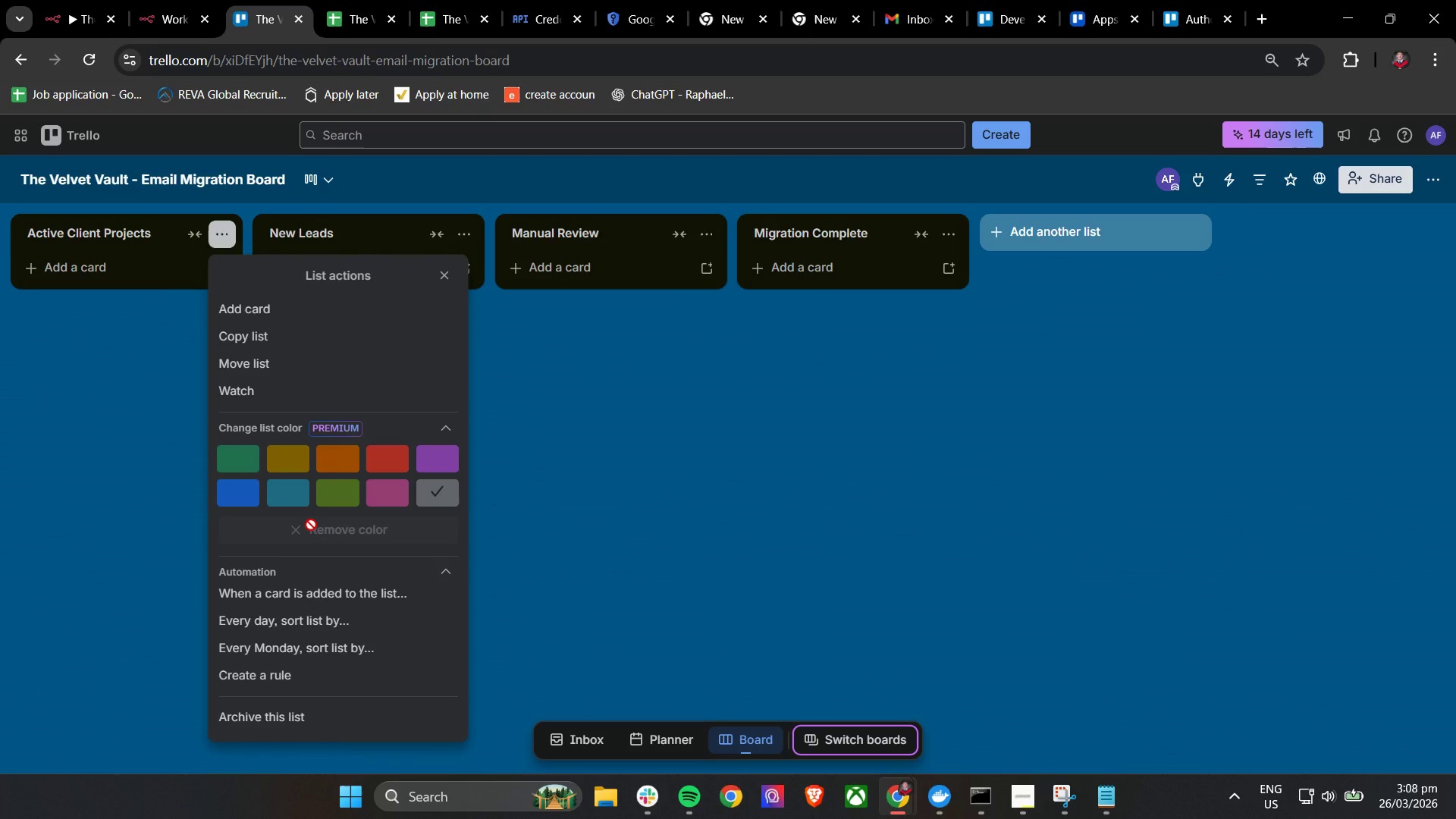 
left_click([60, 0])
 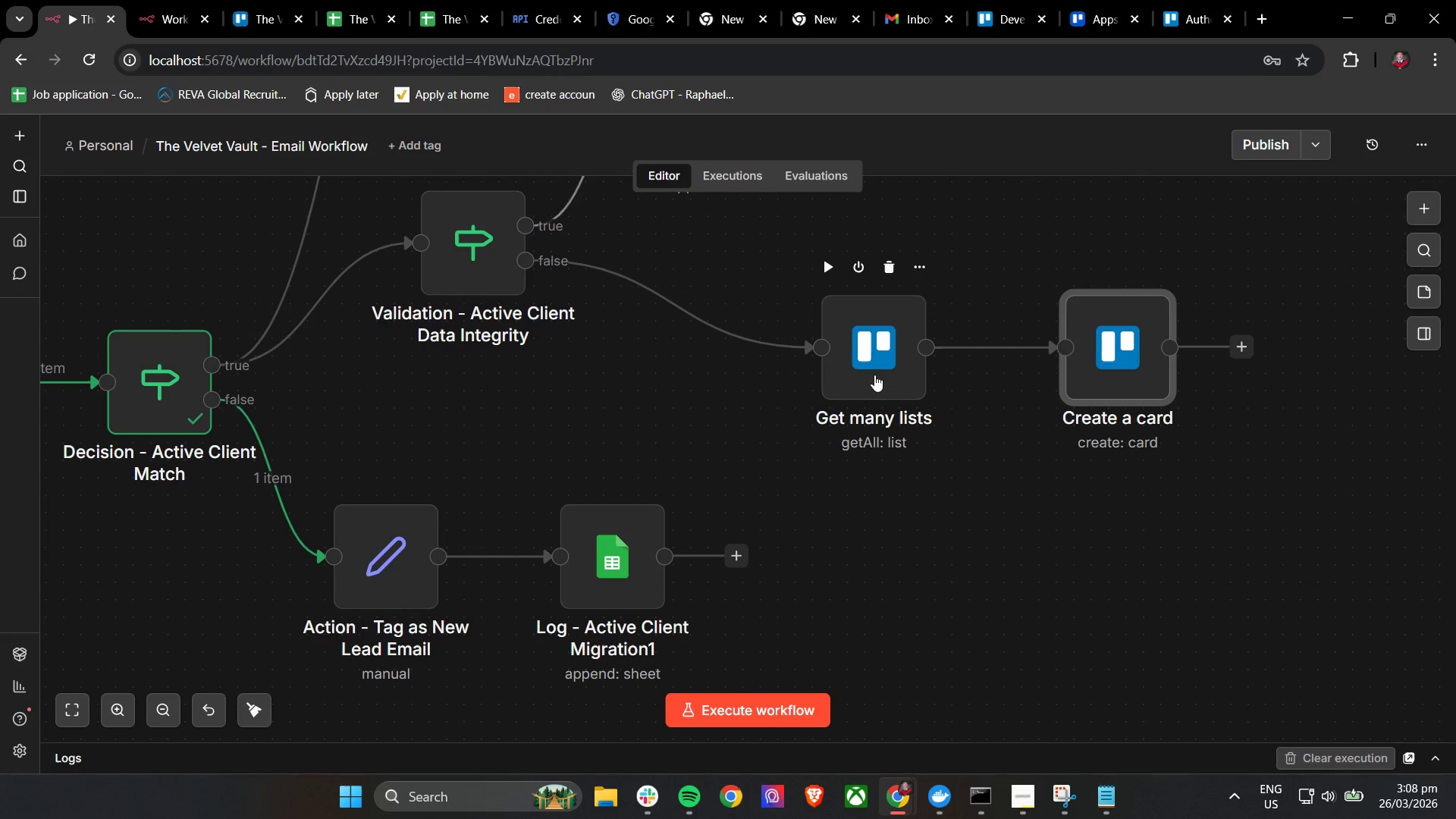 
left_click([876, 369])
 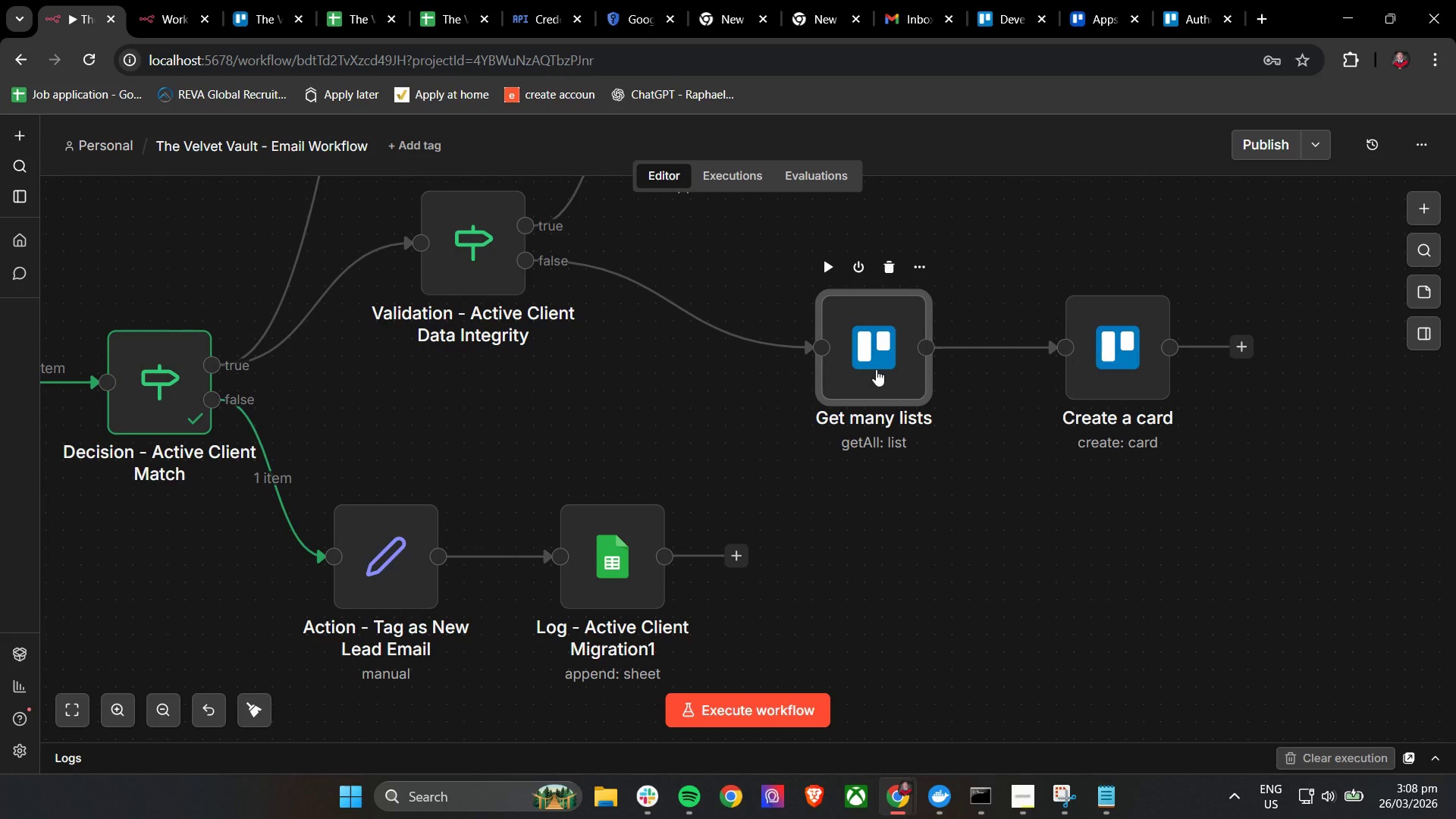 
double_click([876, 369])
 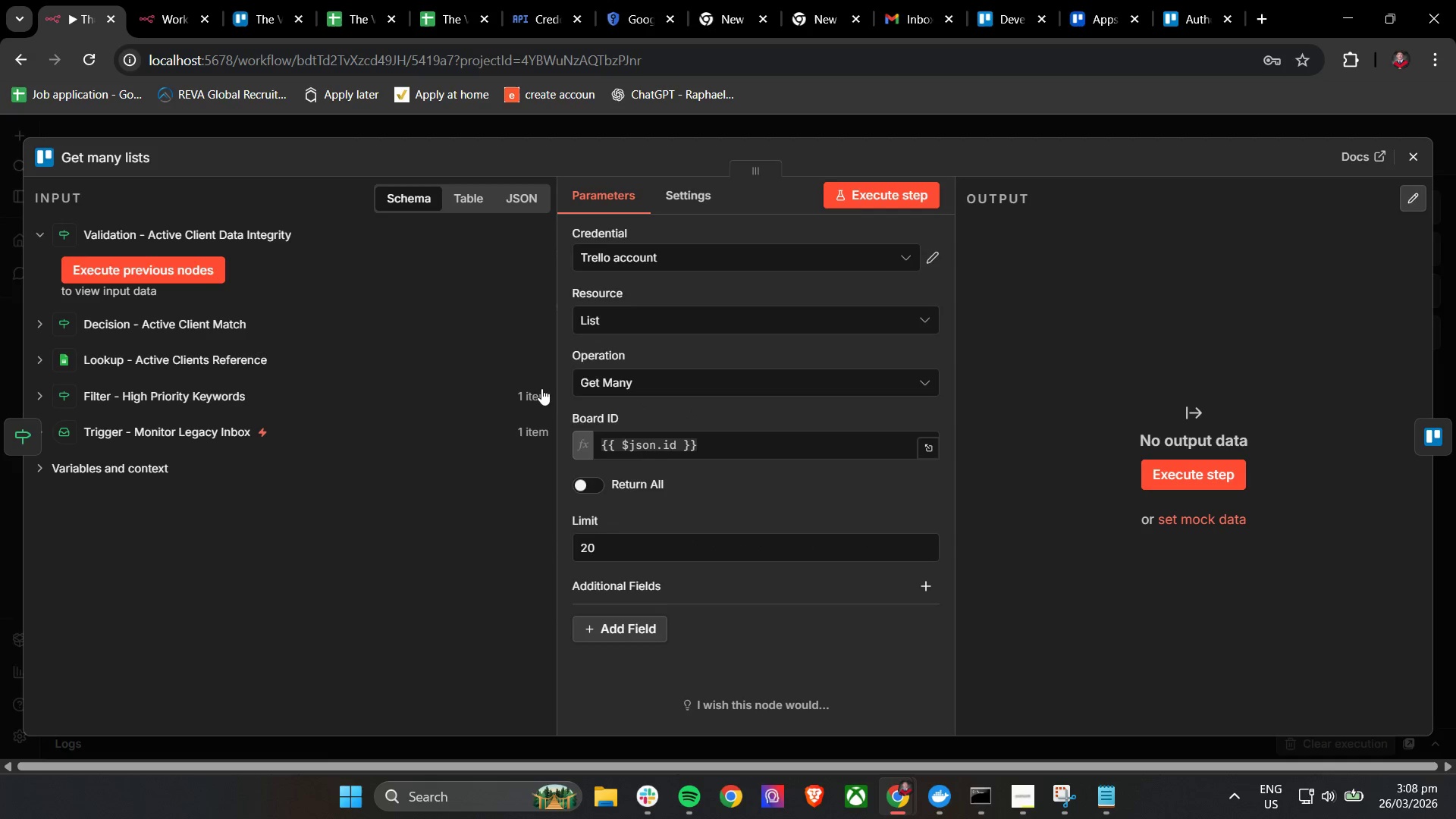 
left_click([629, 312])
 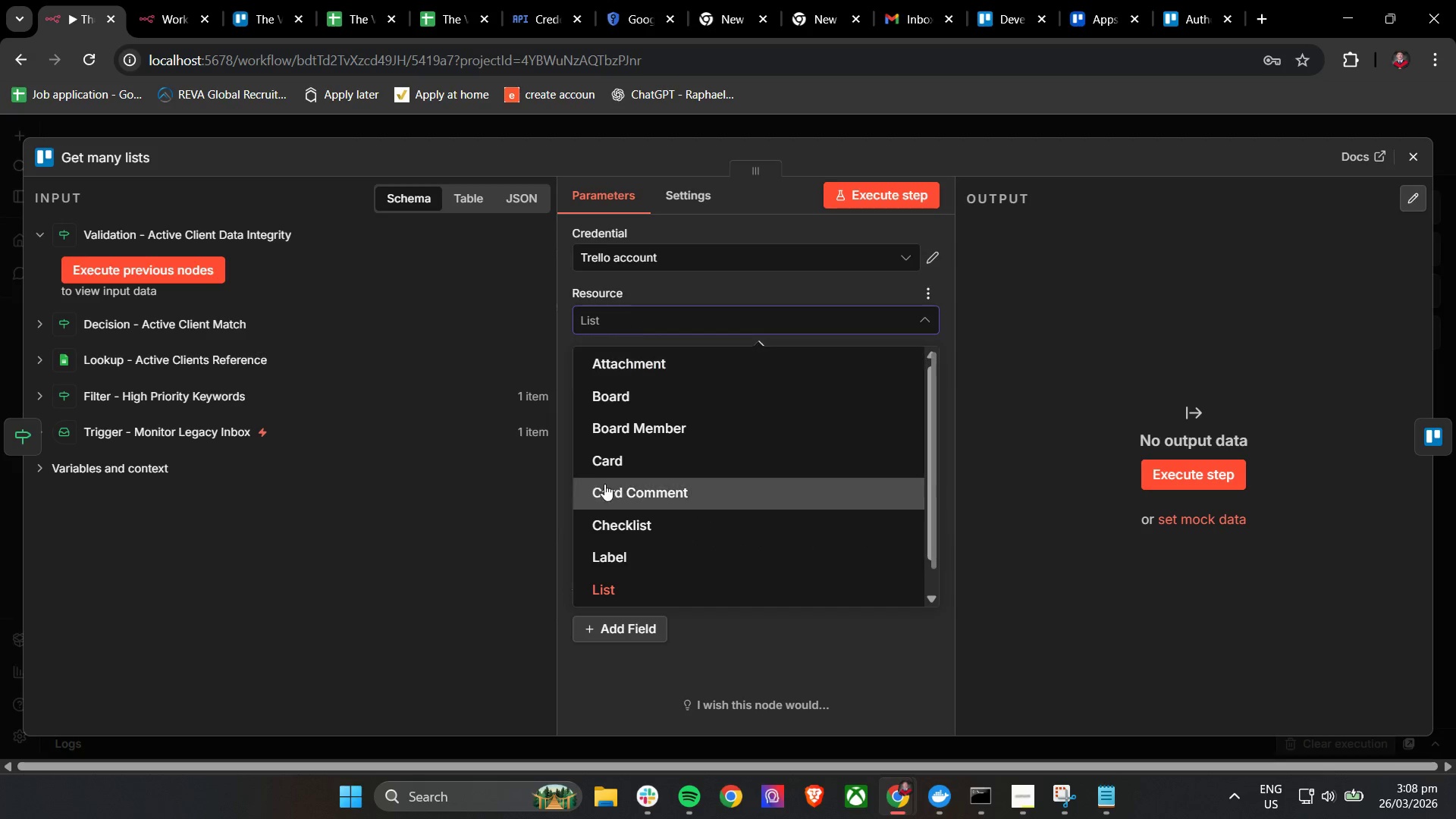 
scroll: coordinate [691, 513], scroll_direction: down, amount: 4.0
 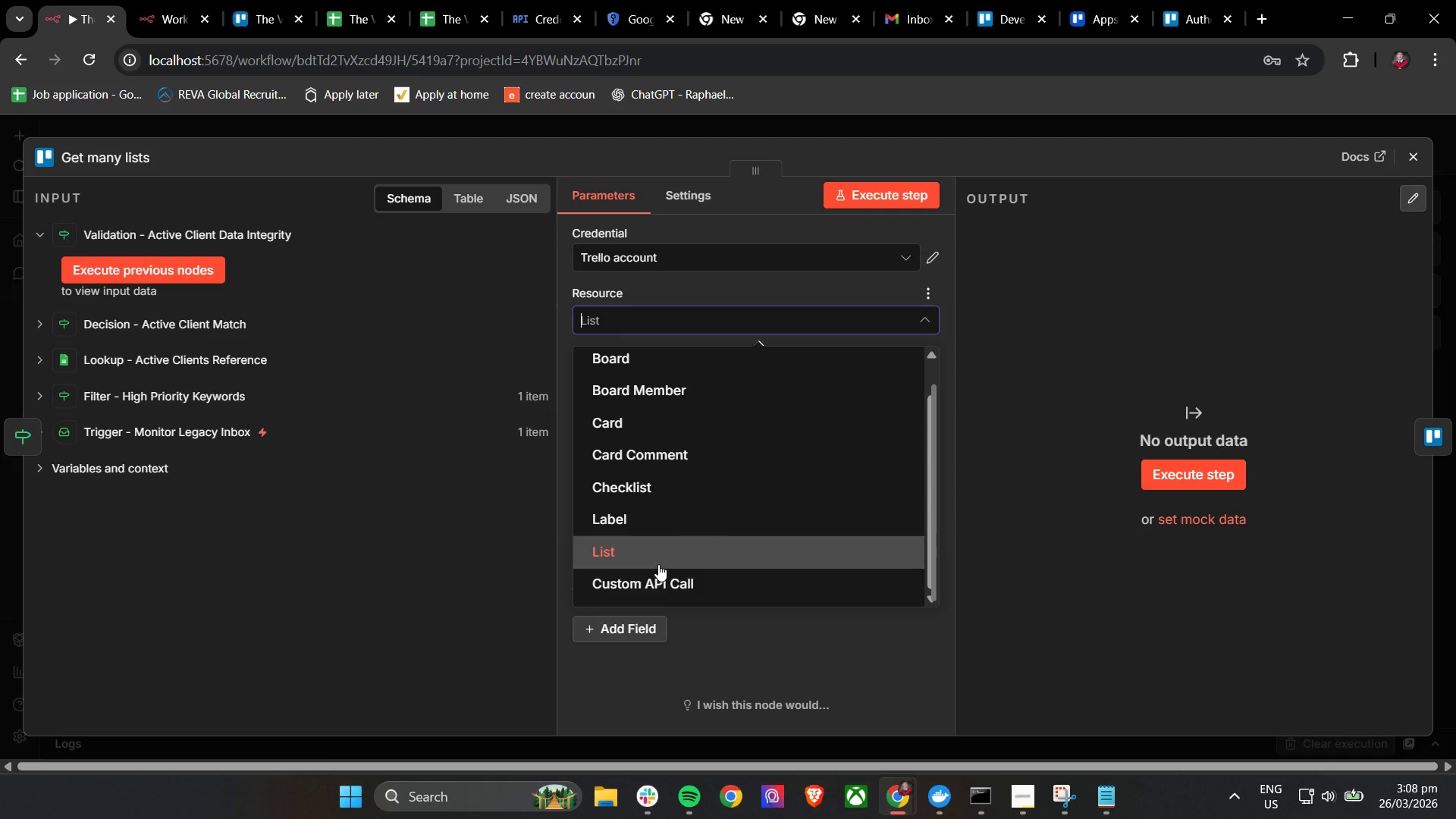 
left_click([650, 583])
 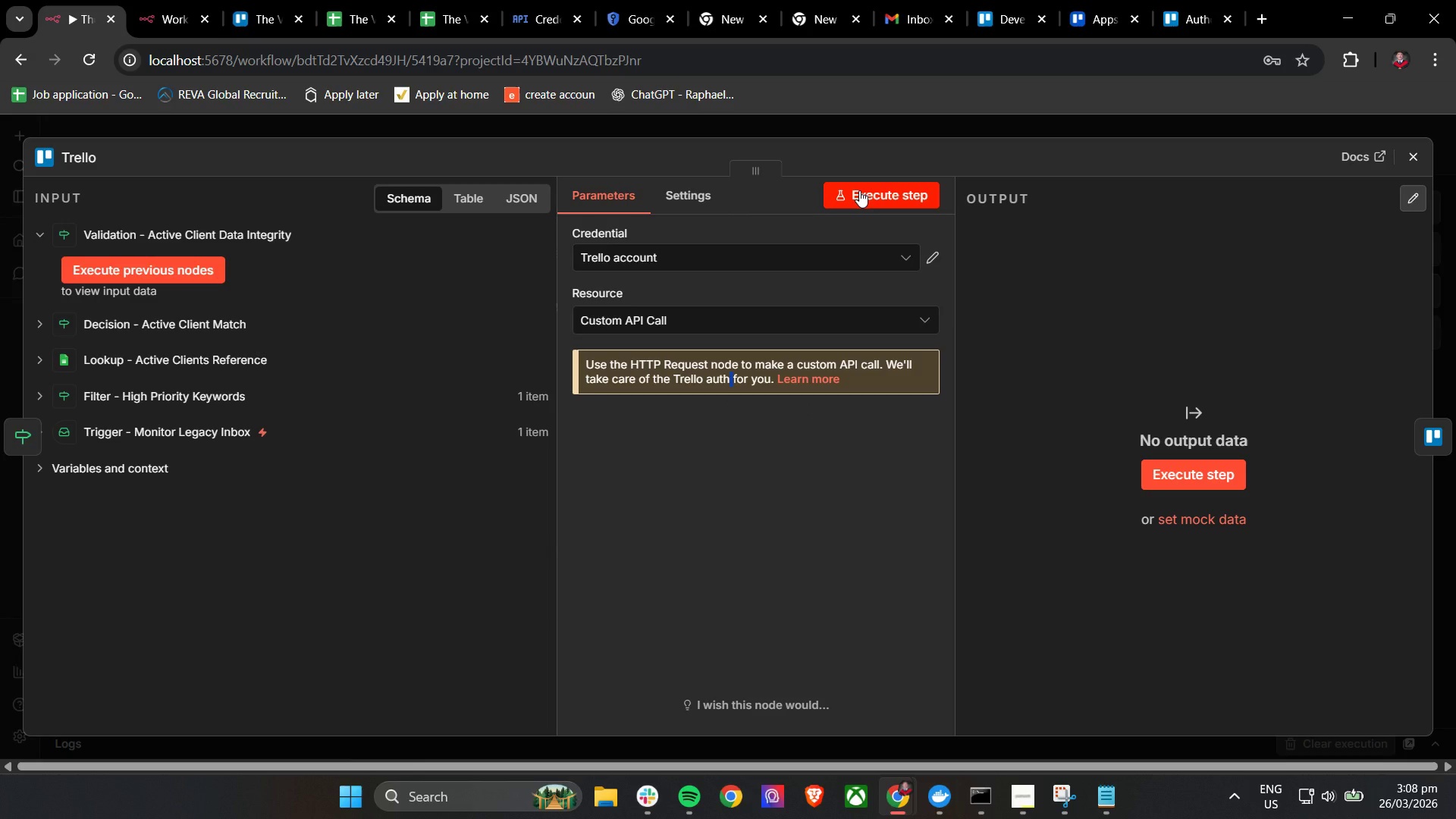 
left_click([859, 190])
 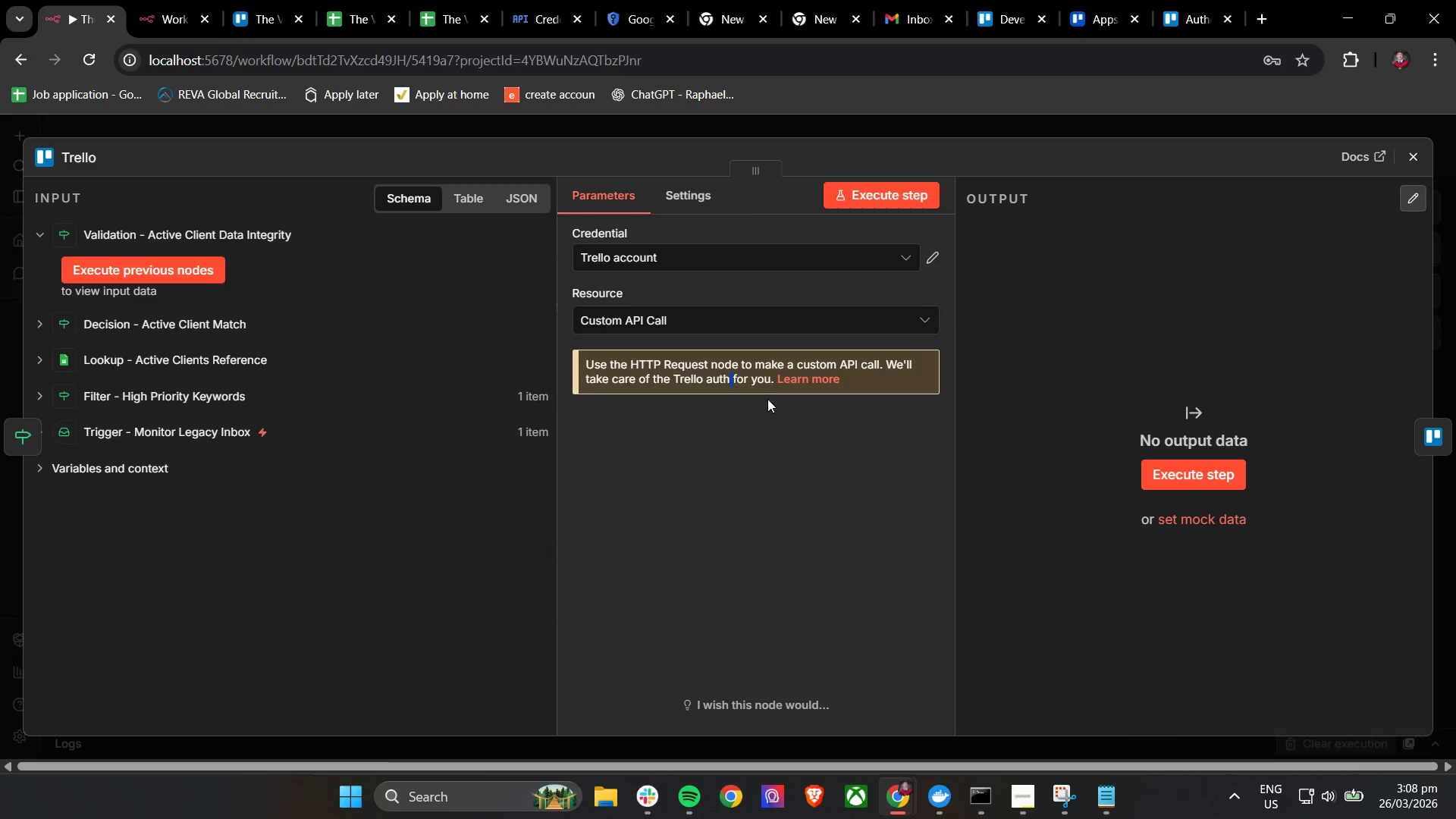 
wait(6.73)
 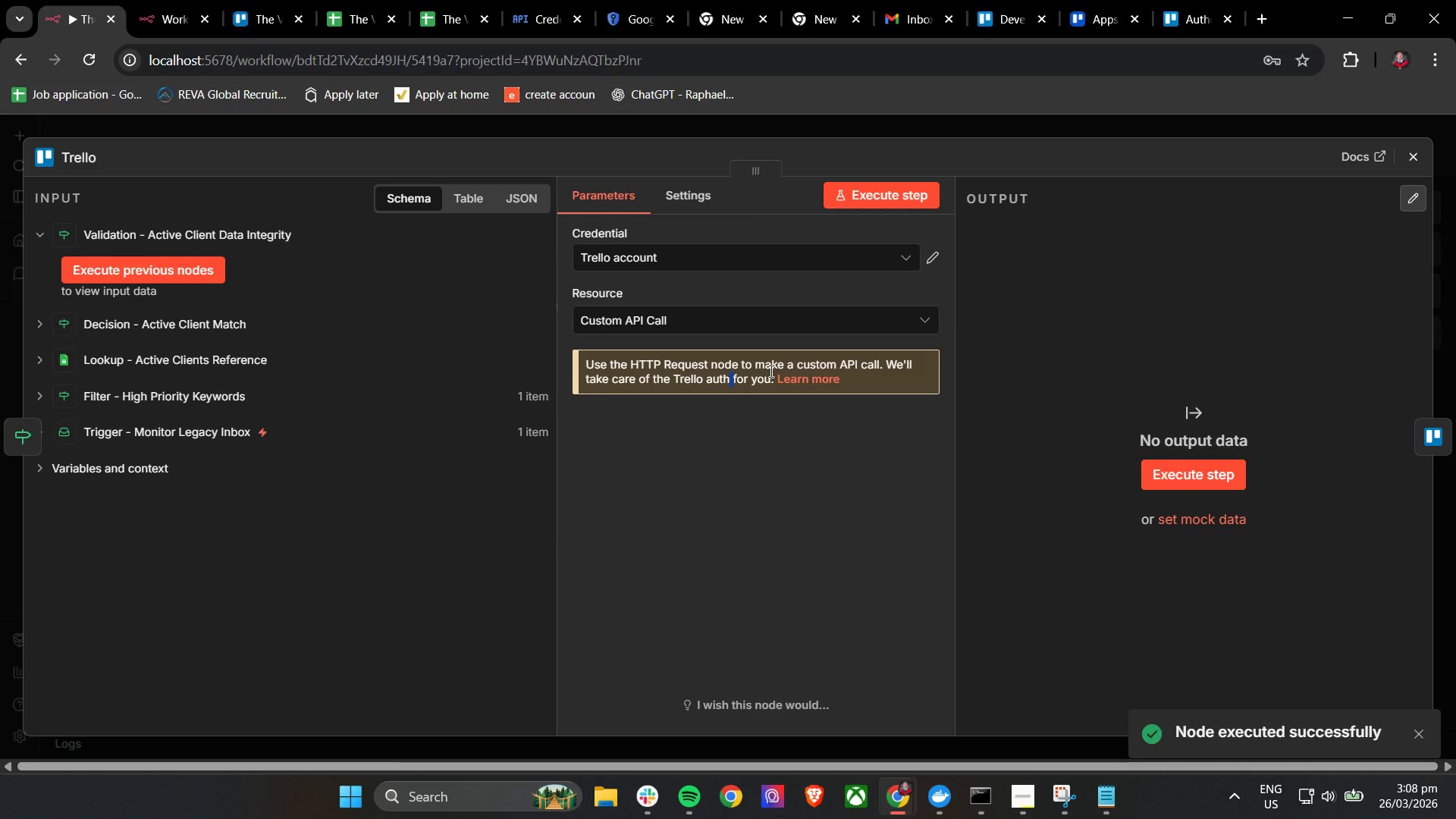 
left_click([1413, 158])
 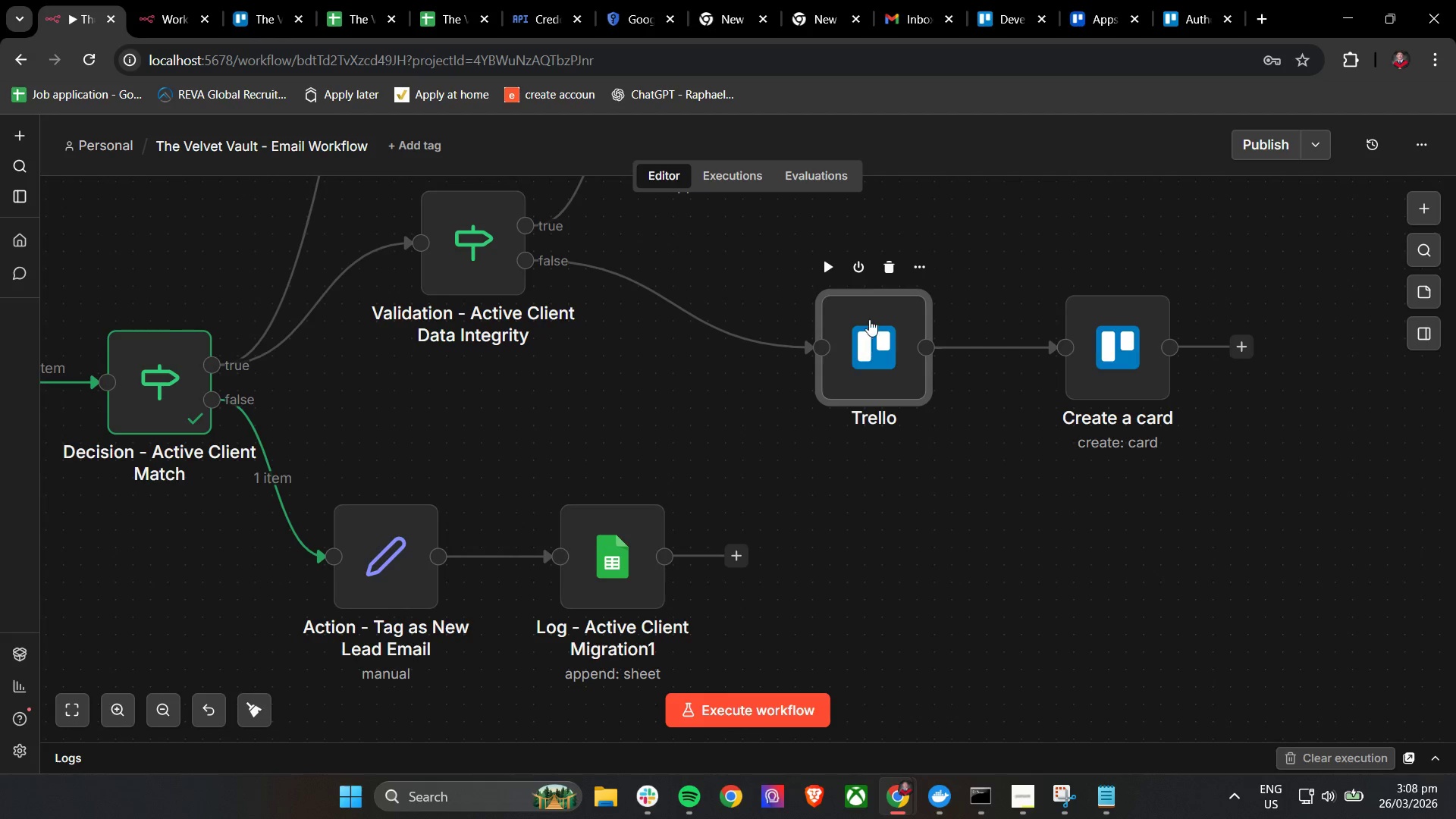 
left_click([895, 266])
 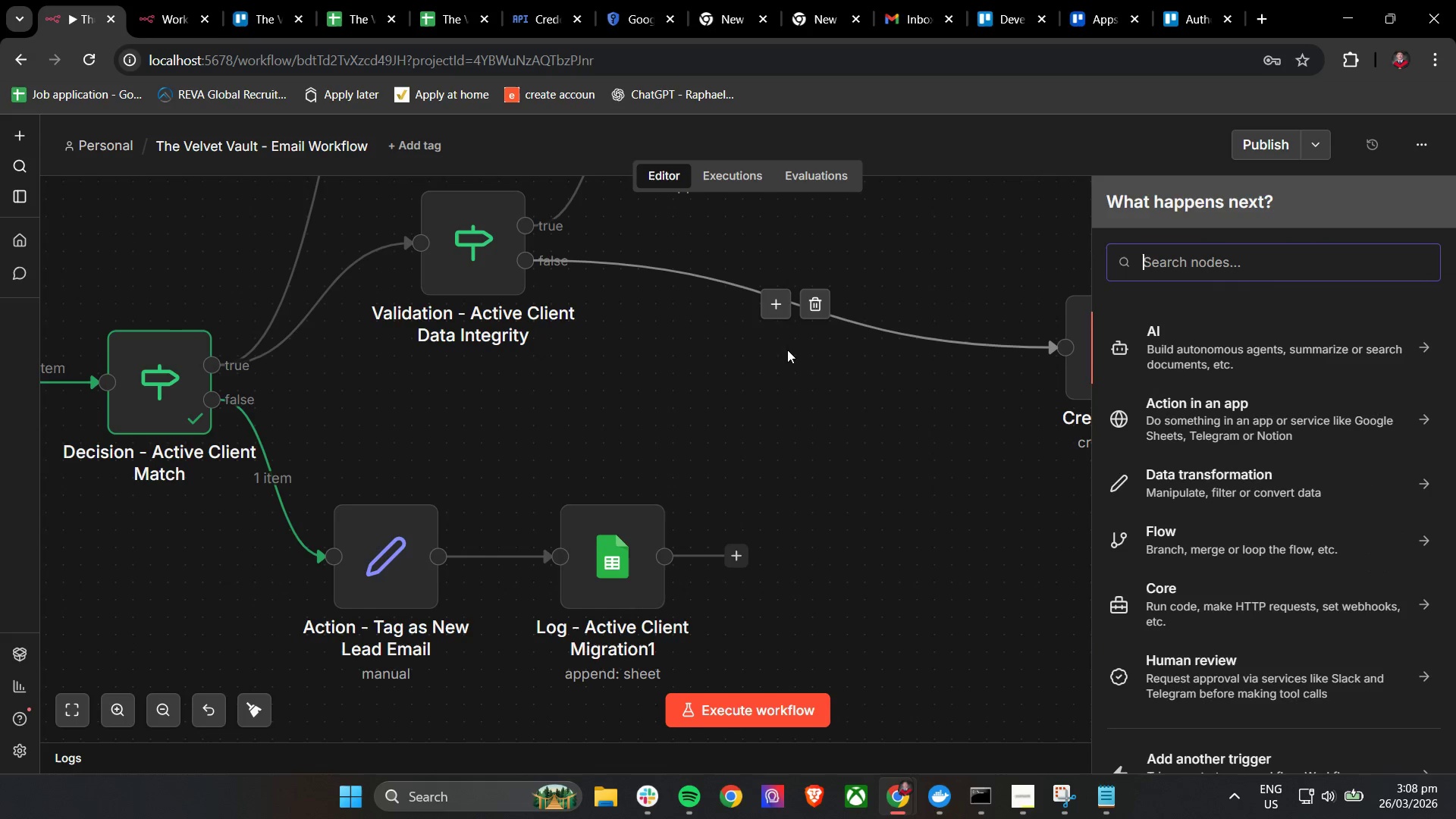 
left_click([1155, 256])
 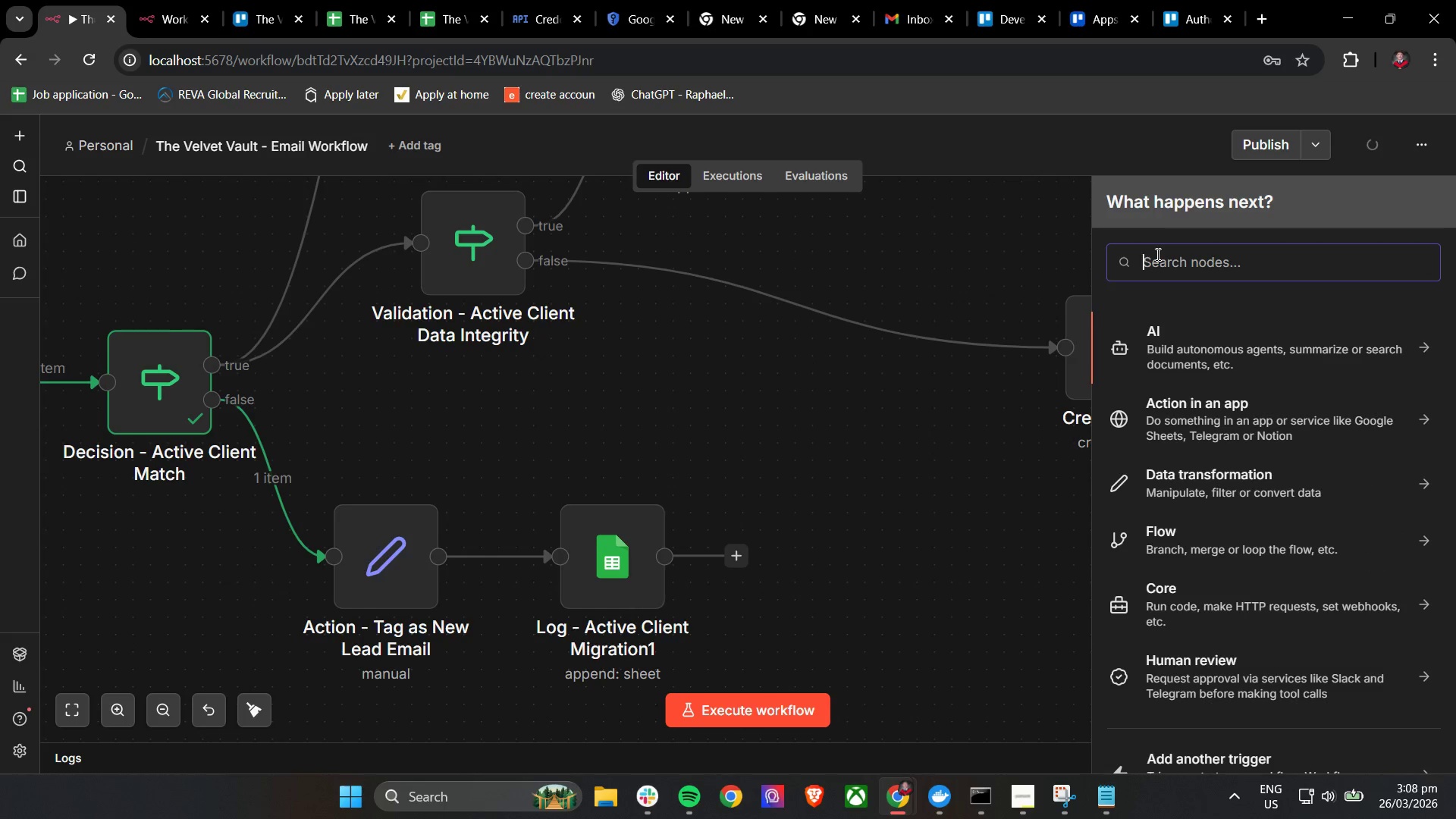 
type(trelo)
 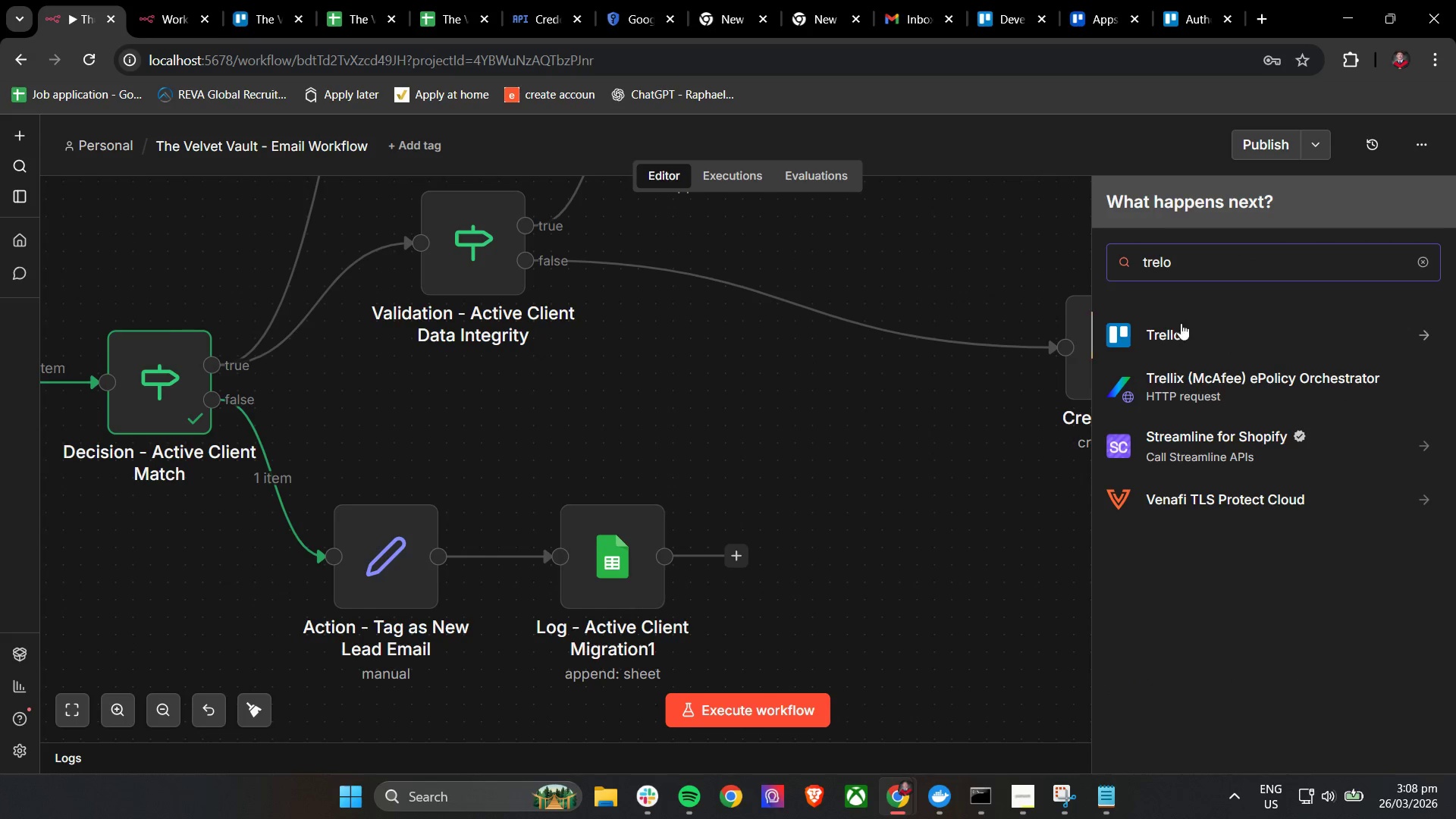 
left_click_drag(start_coordinate=[1209, 347], to_coordinate=[1213, 344])
 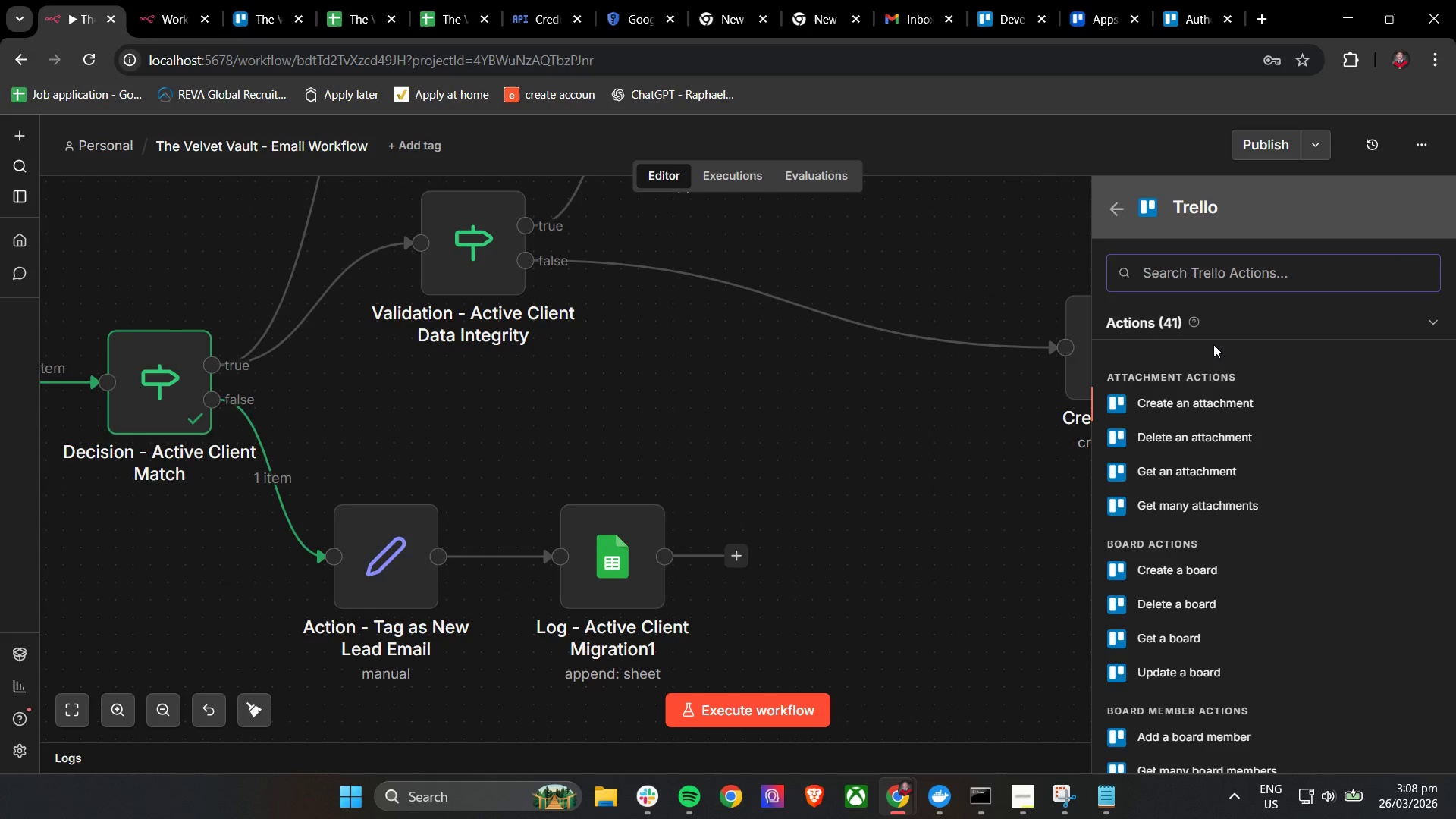 
type(get)
 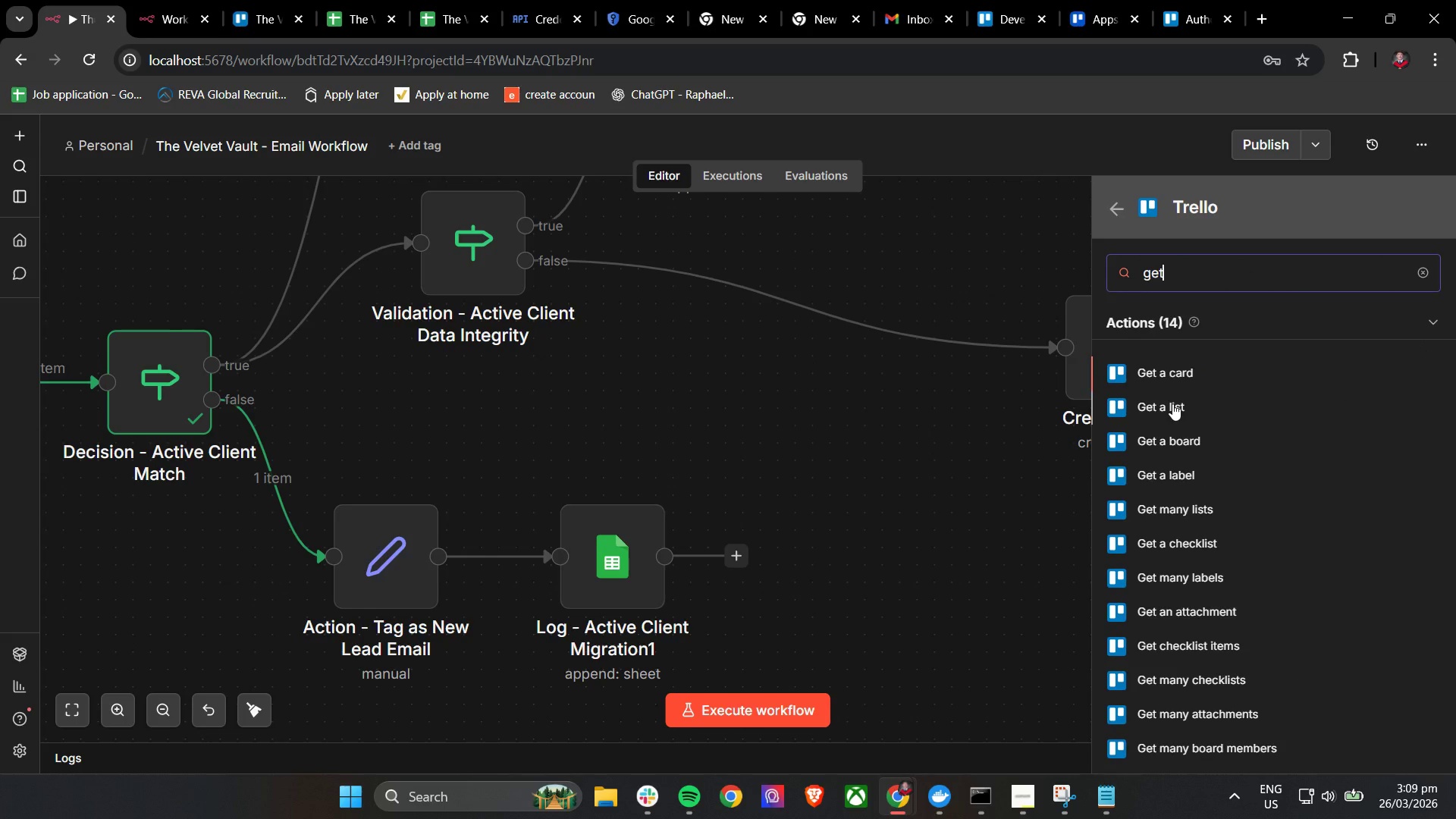 
left_click([1161, 513])
 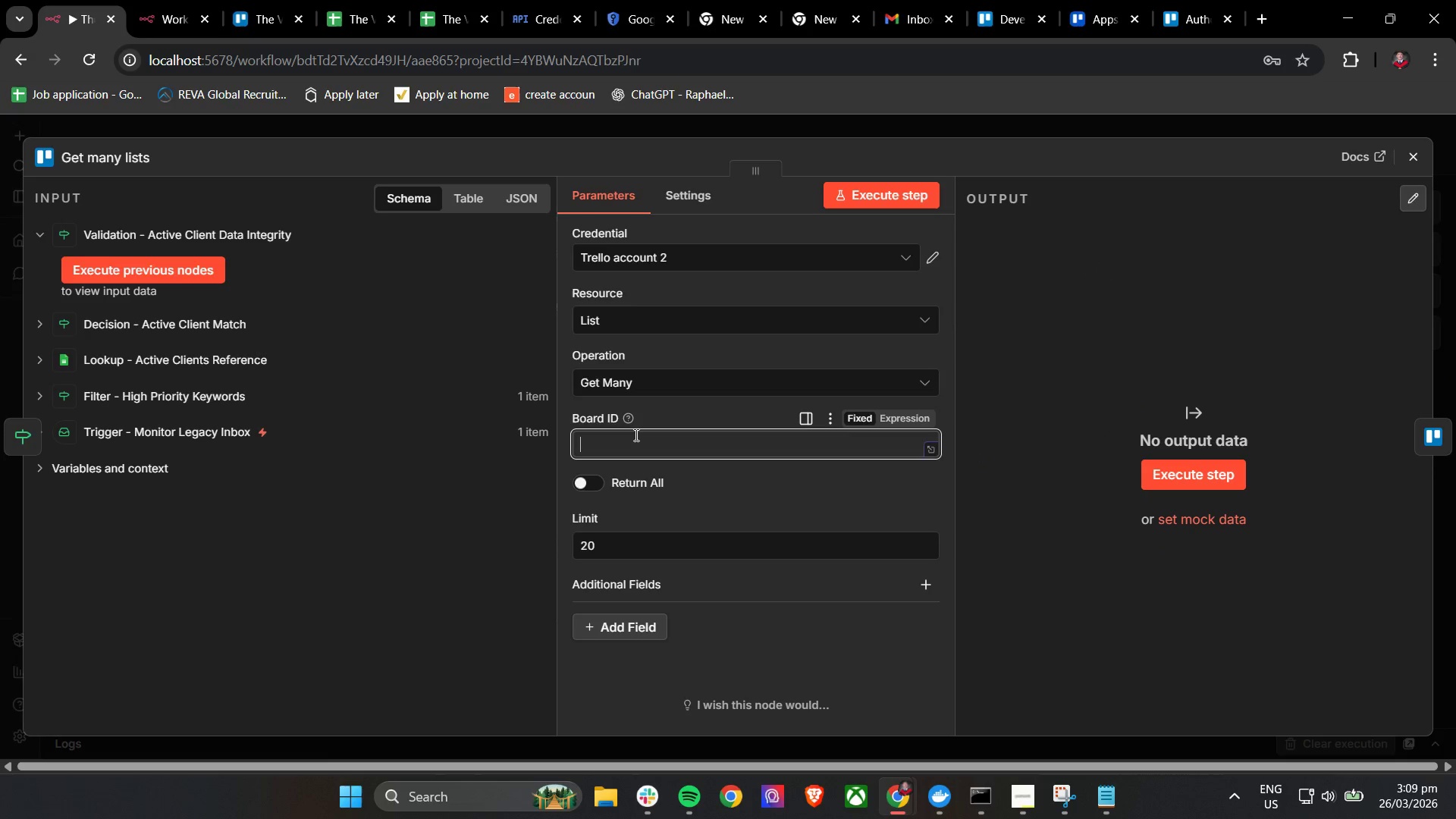 
left_click([693, 408])
 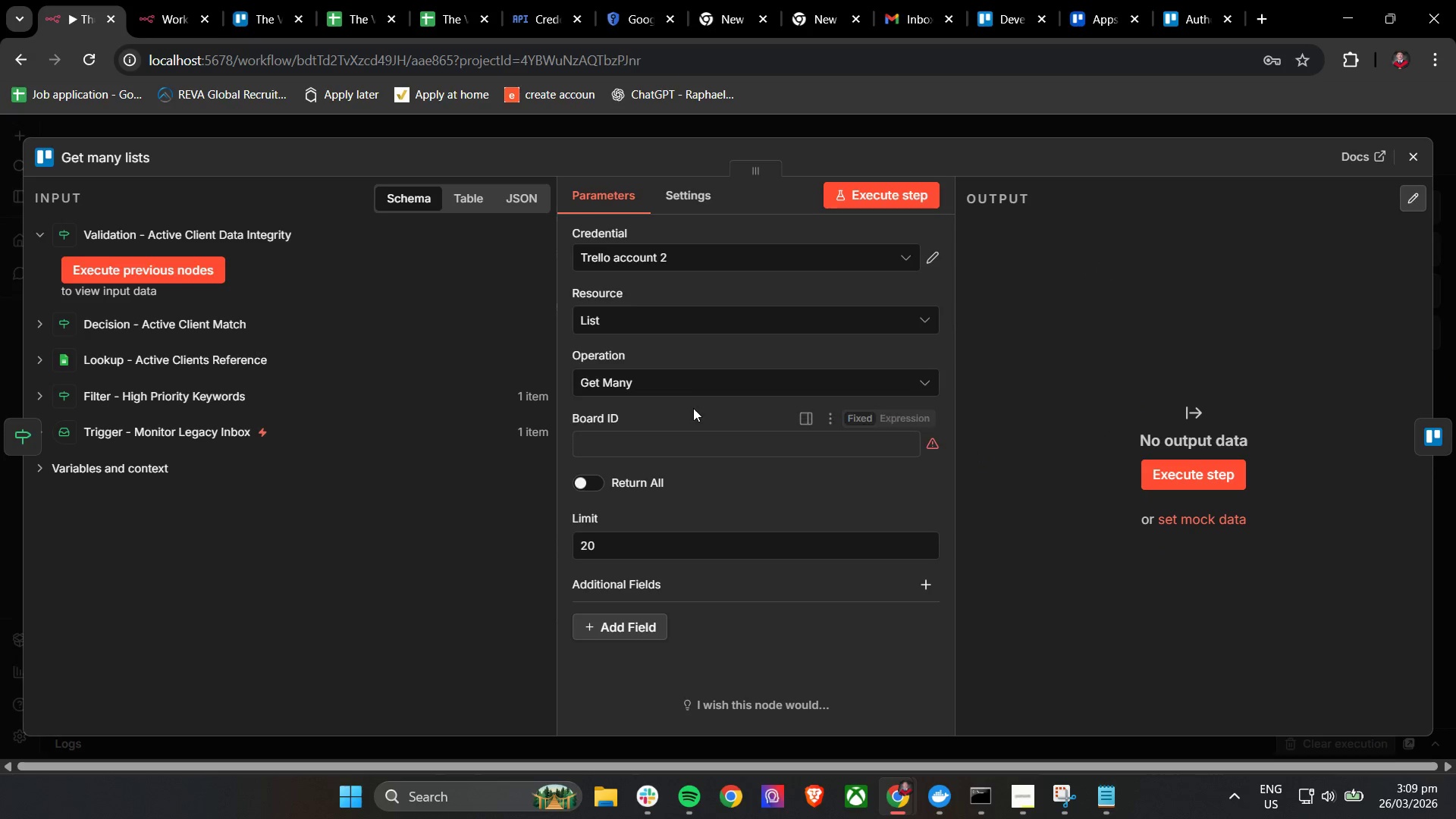 
left_click([655, 451])
 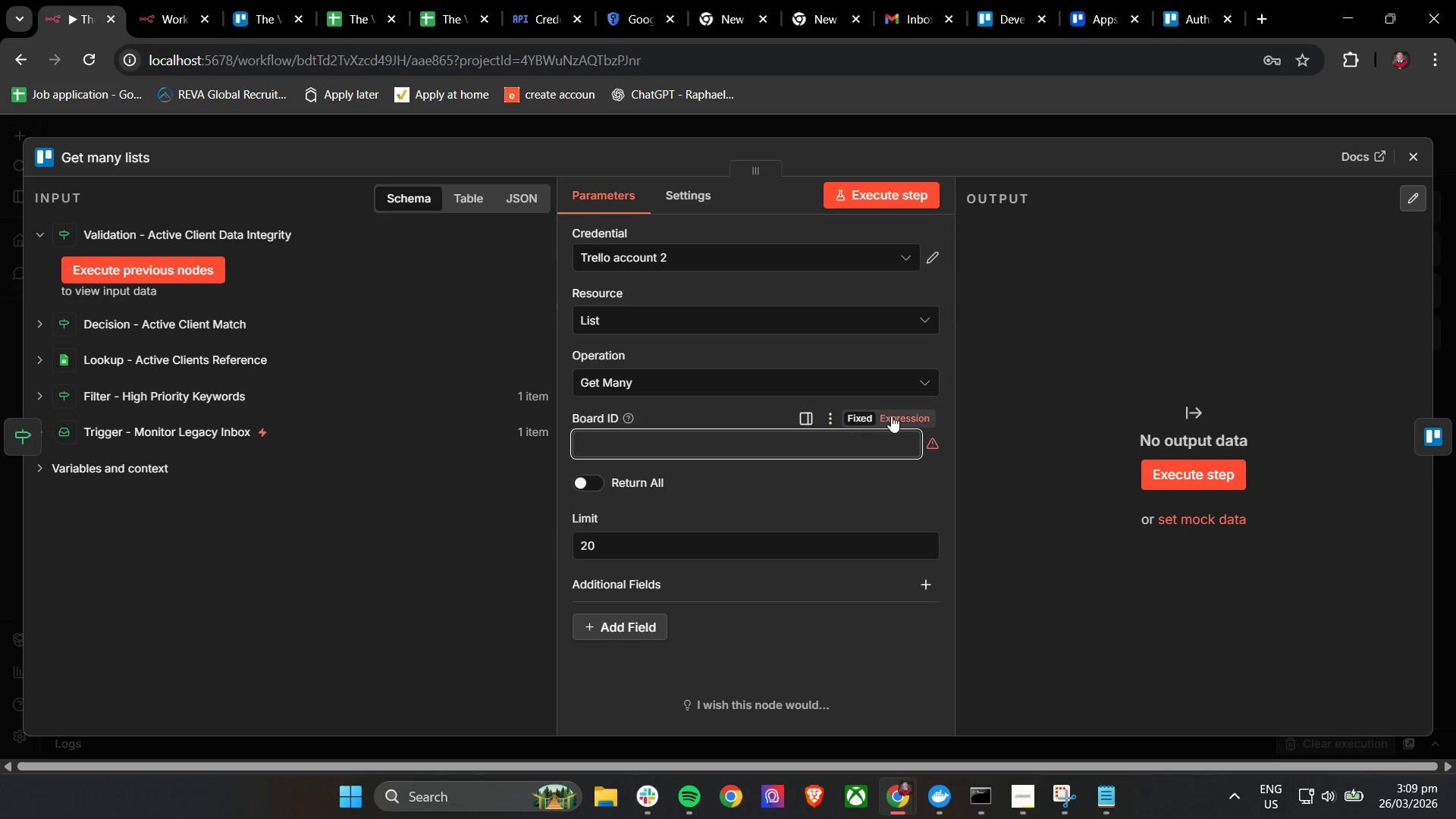 
double_click([856, 420])
 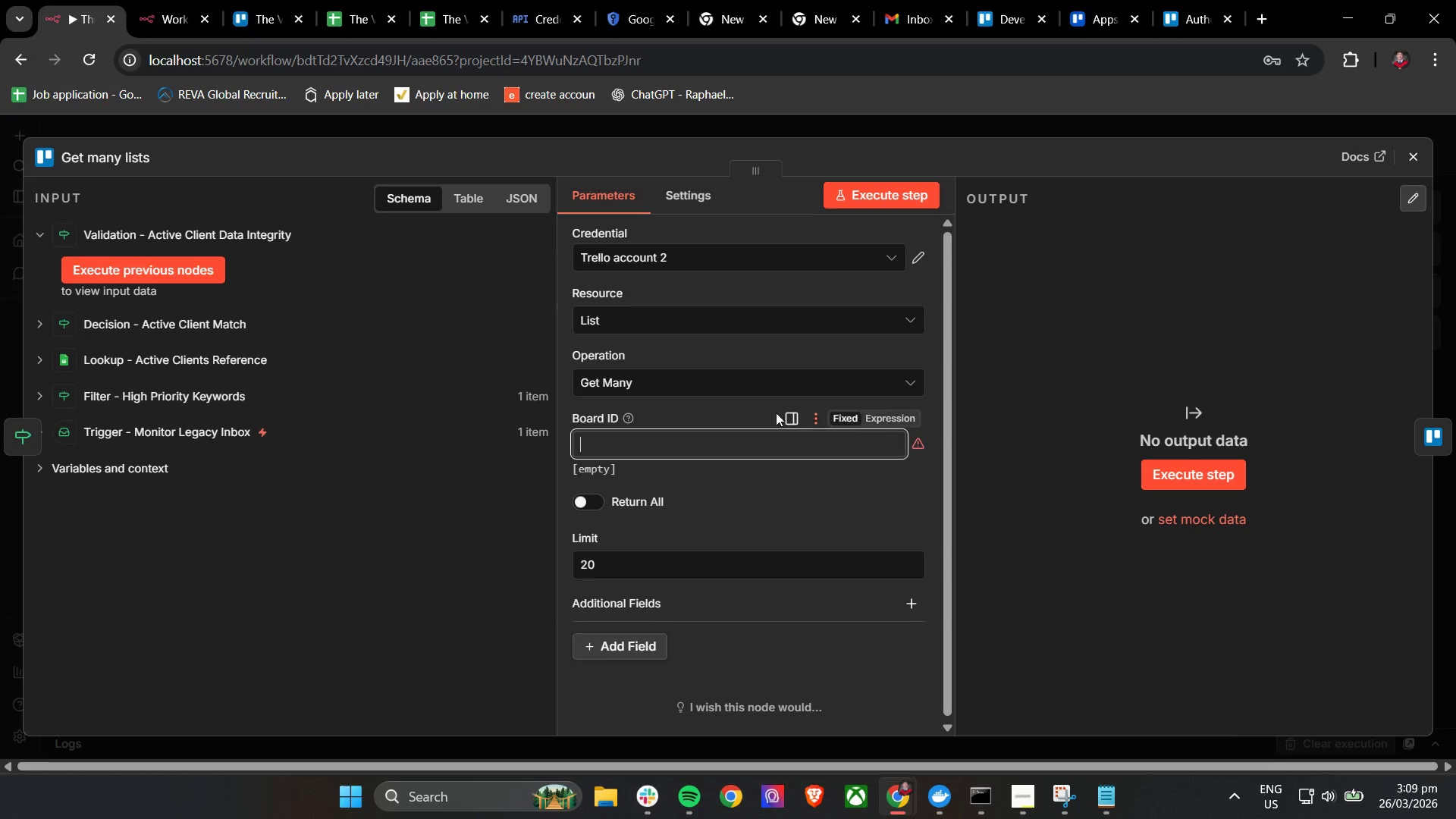 
left_click([732, 408])
 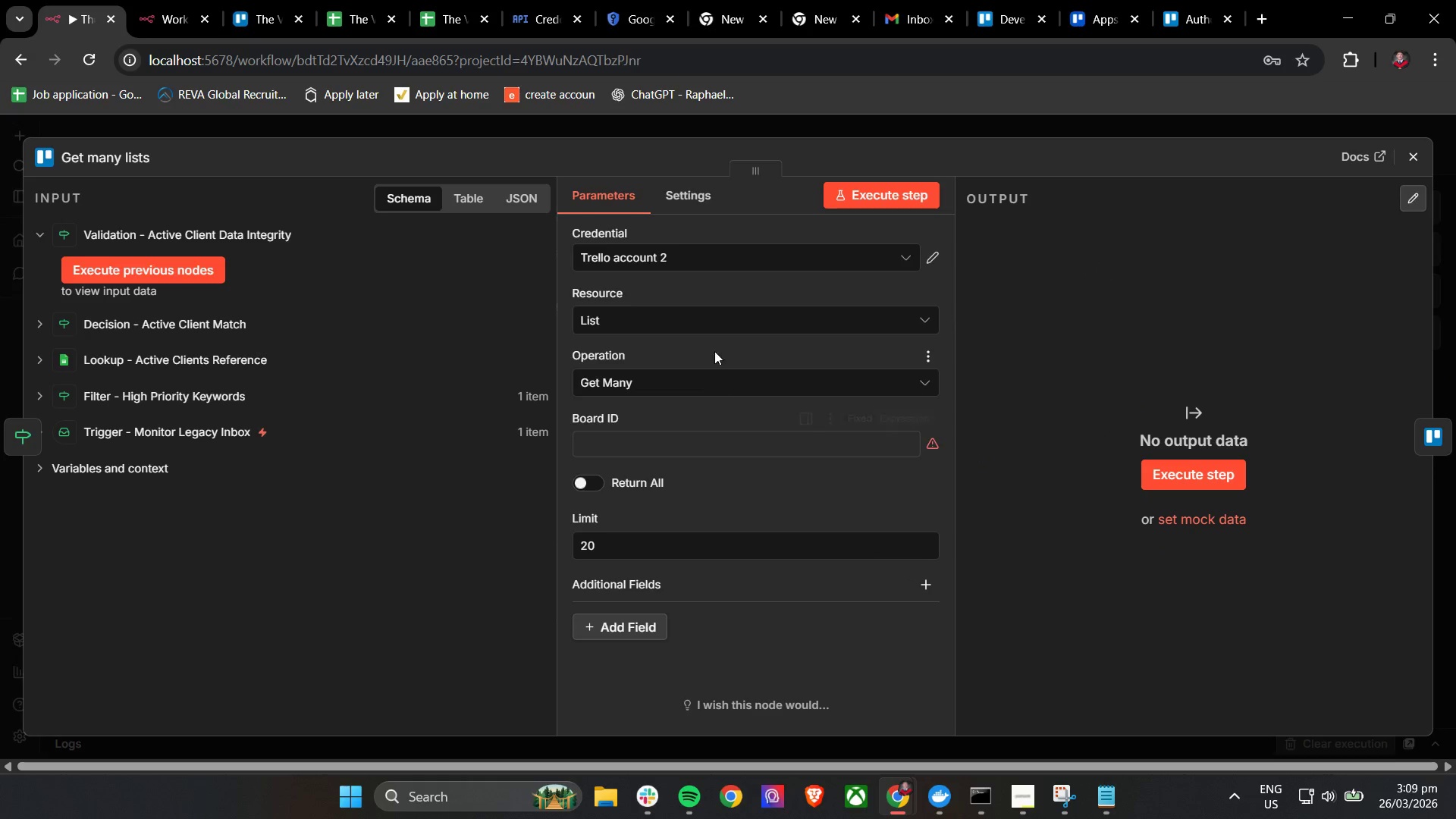 
left_click([712, 326])
 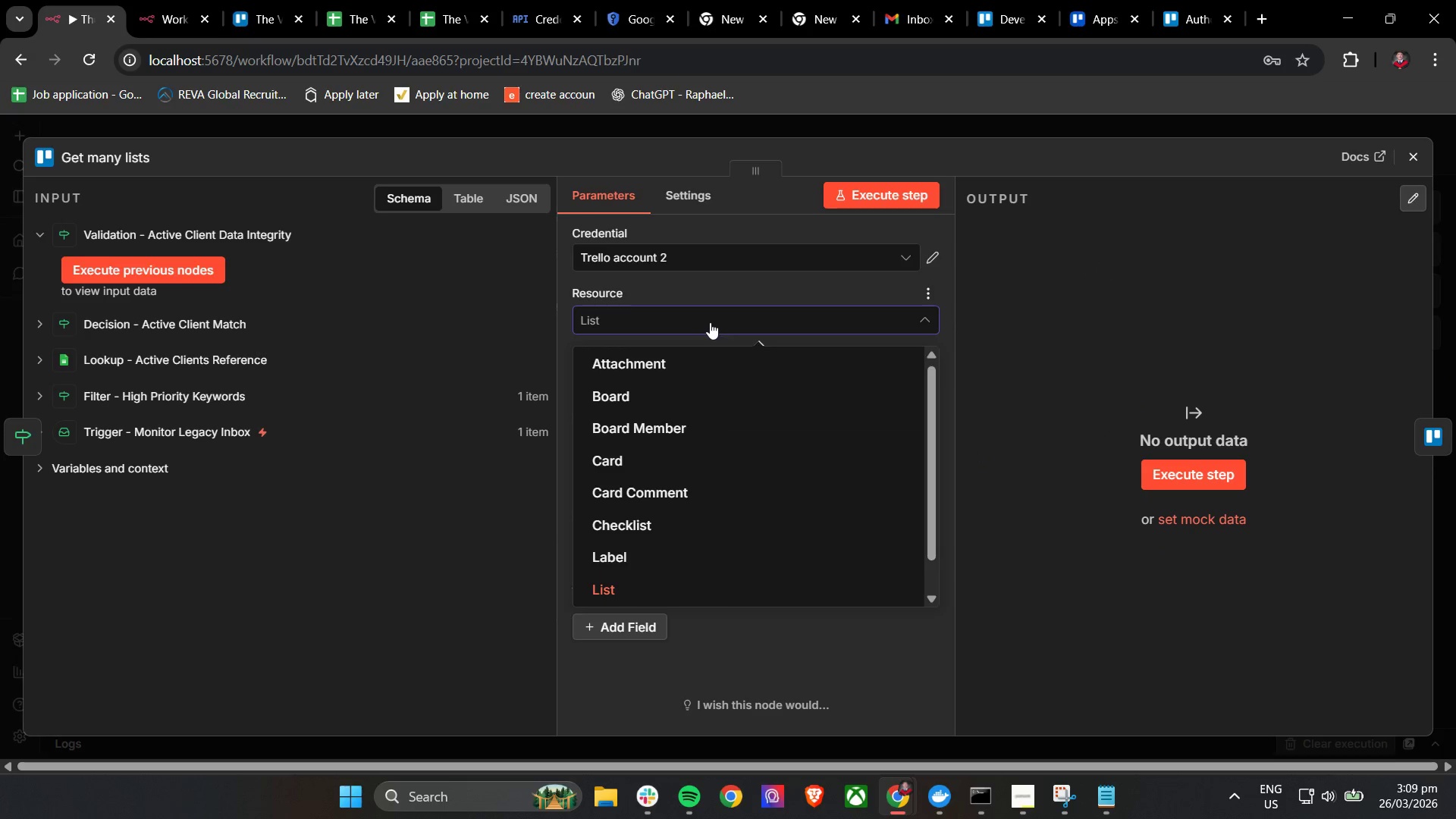 
left_click([648, 575])
 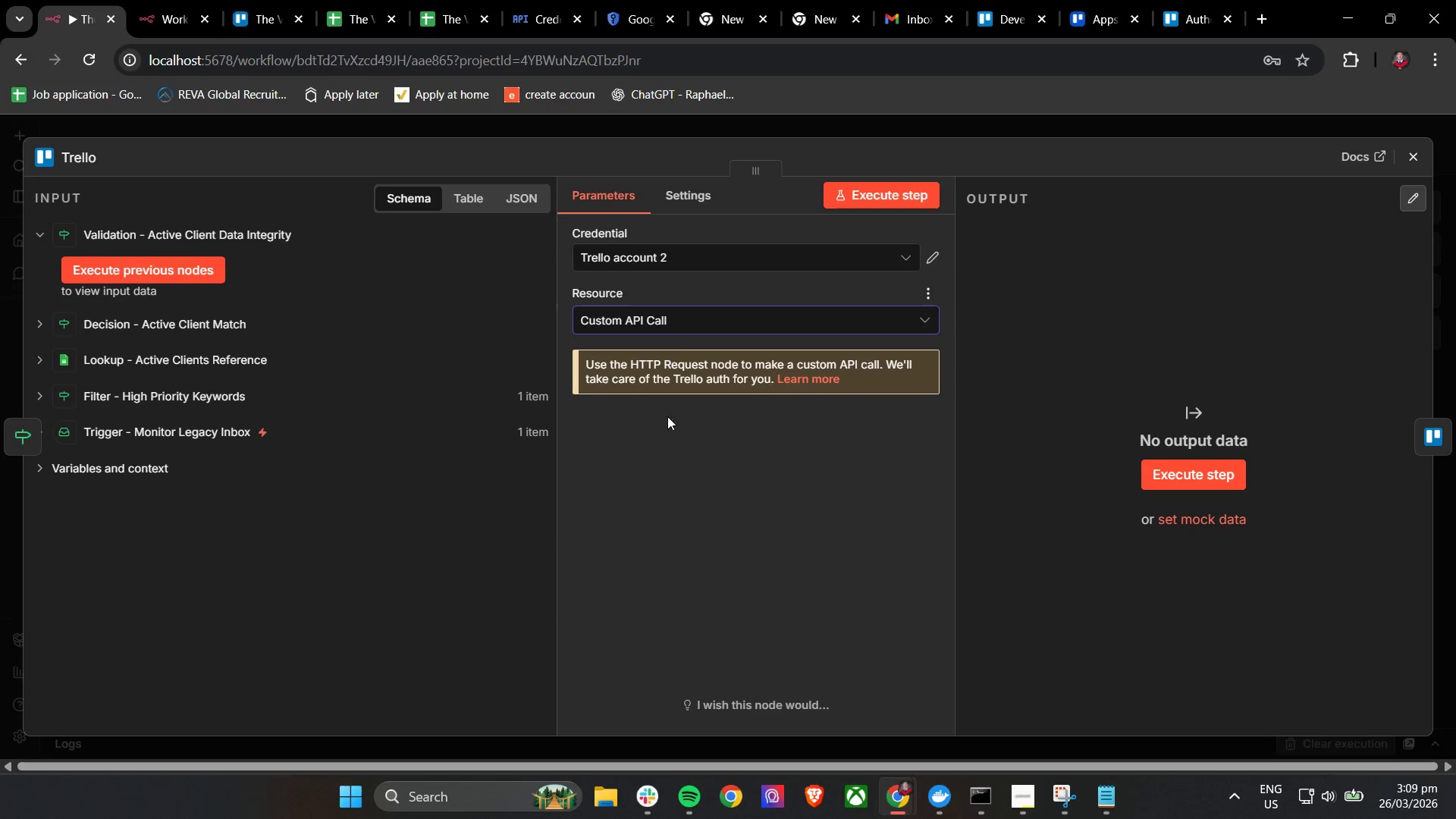 
scroll: coordinate [669, 538], scroll_direction: down, amount: 5.0
 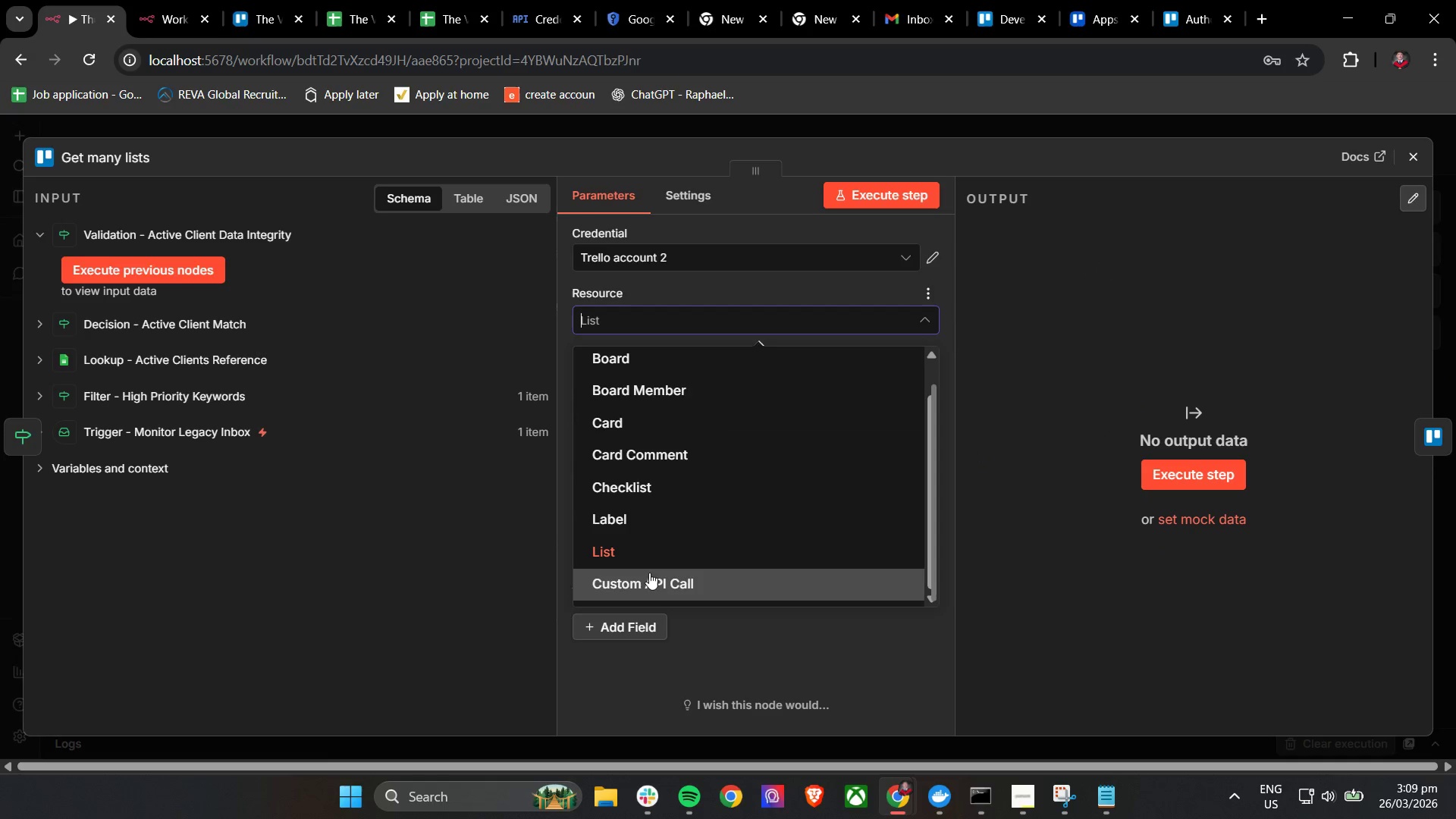 
left_click([671, 317])
 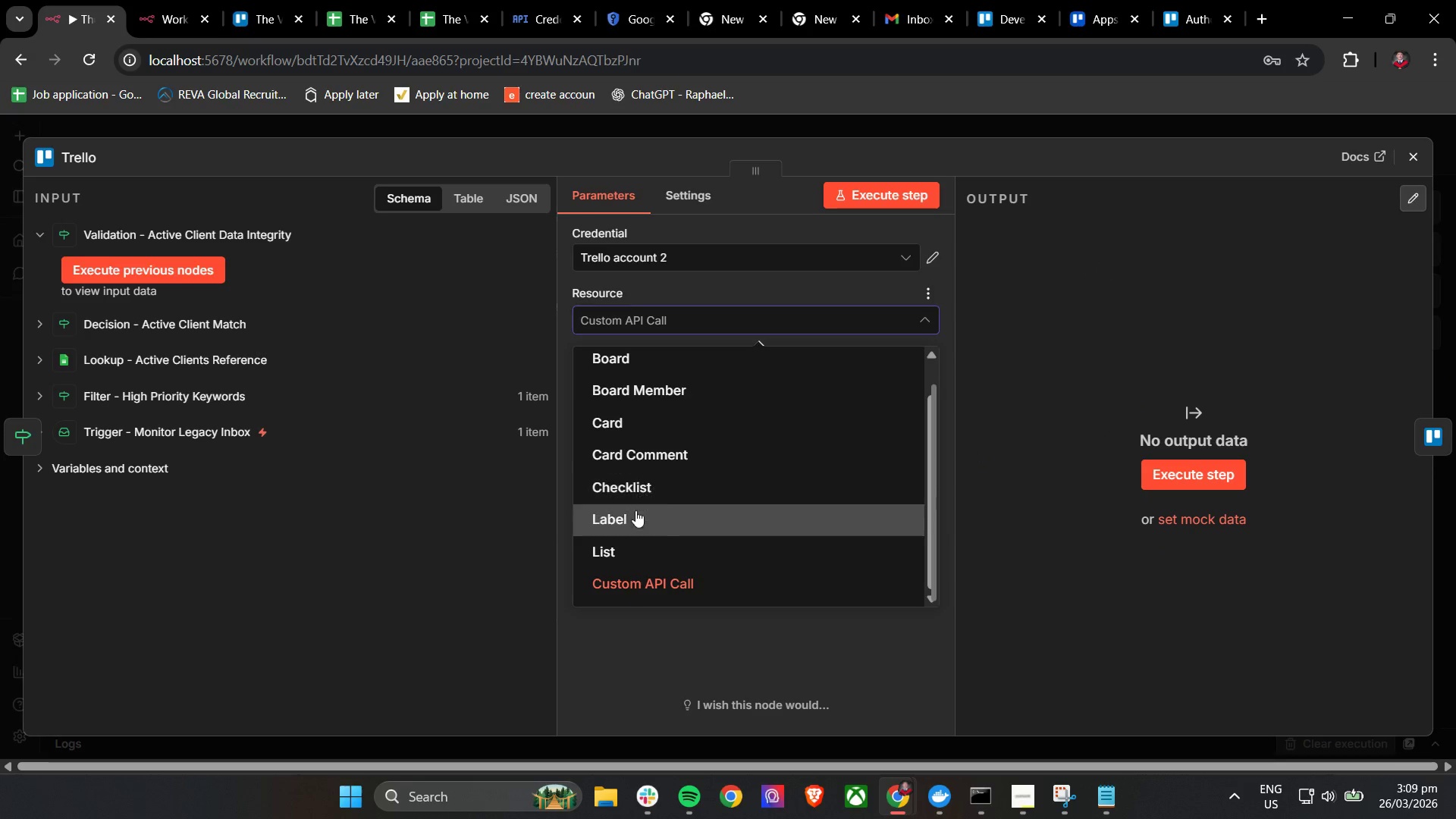 
left_click([622, 544])
 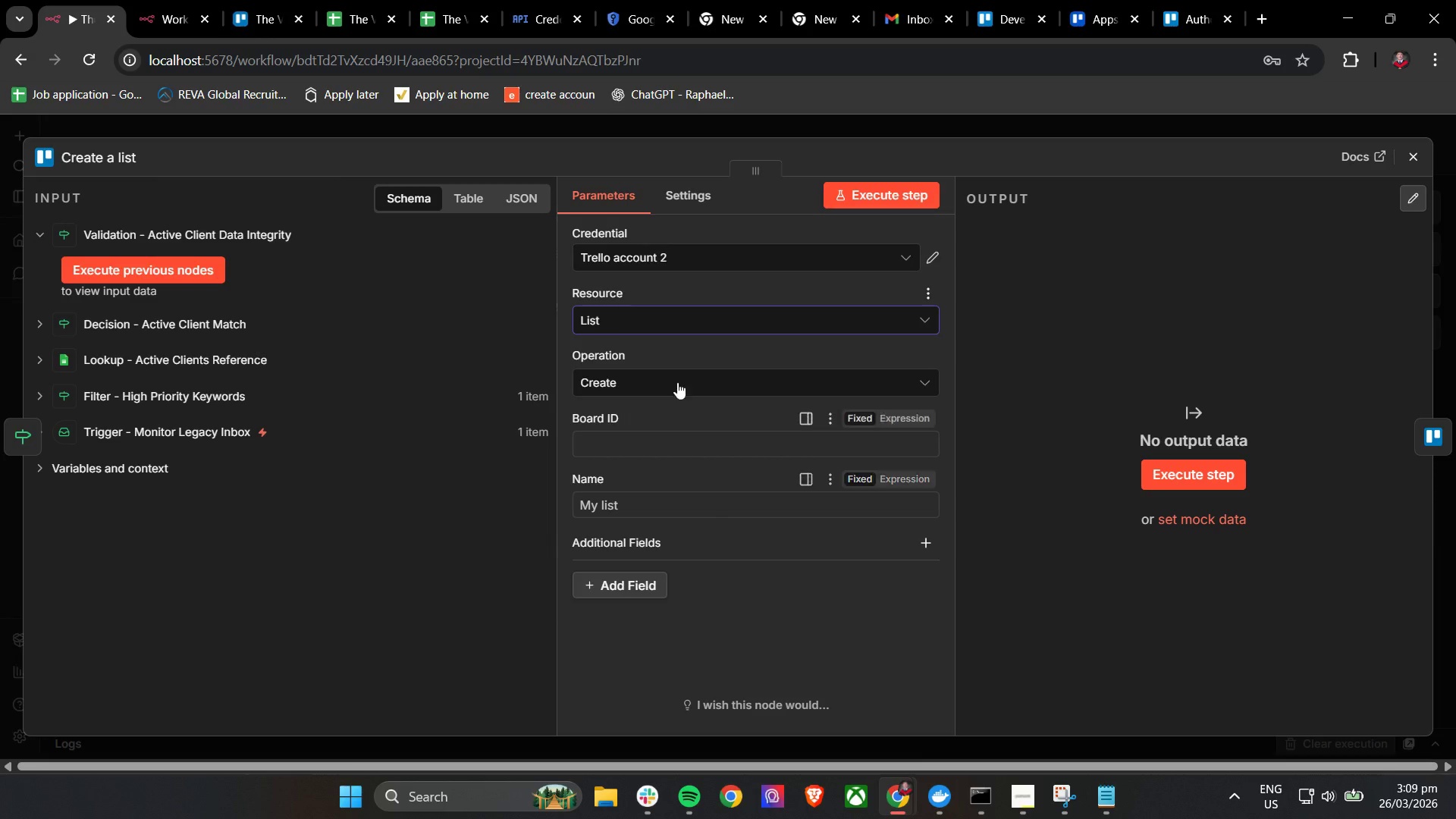 
left_click([668, 359])
 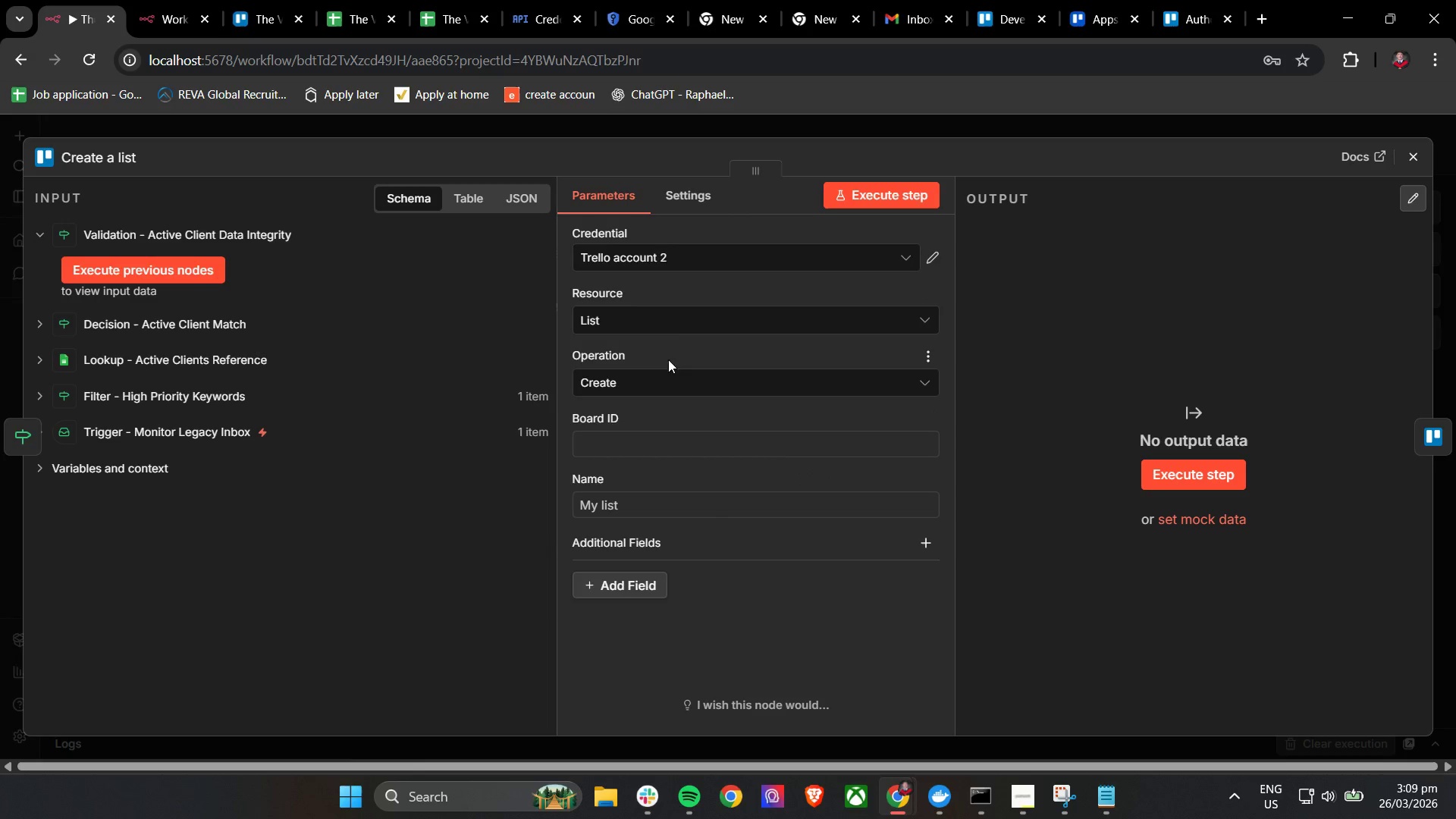 
left_click([570, 444])
 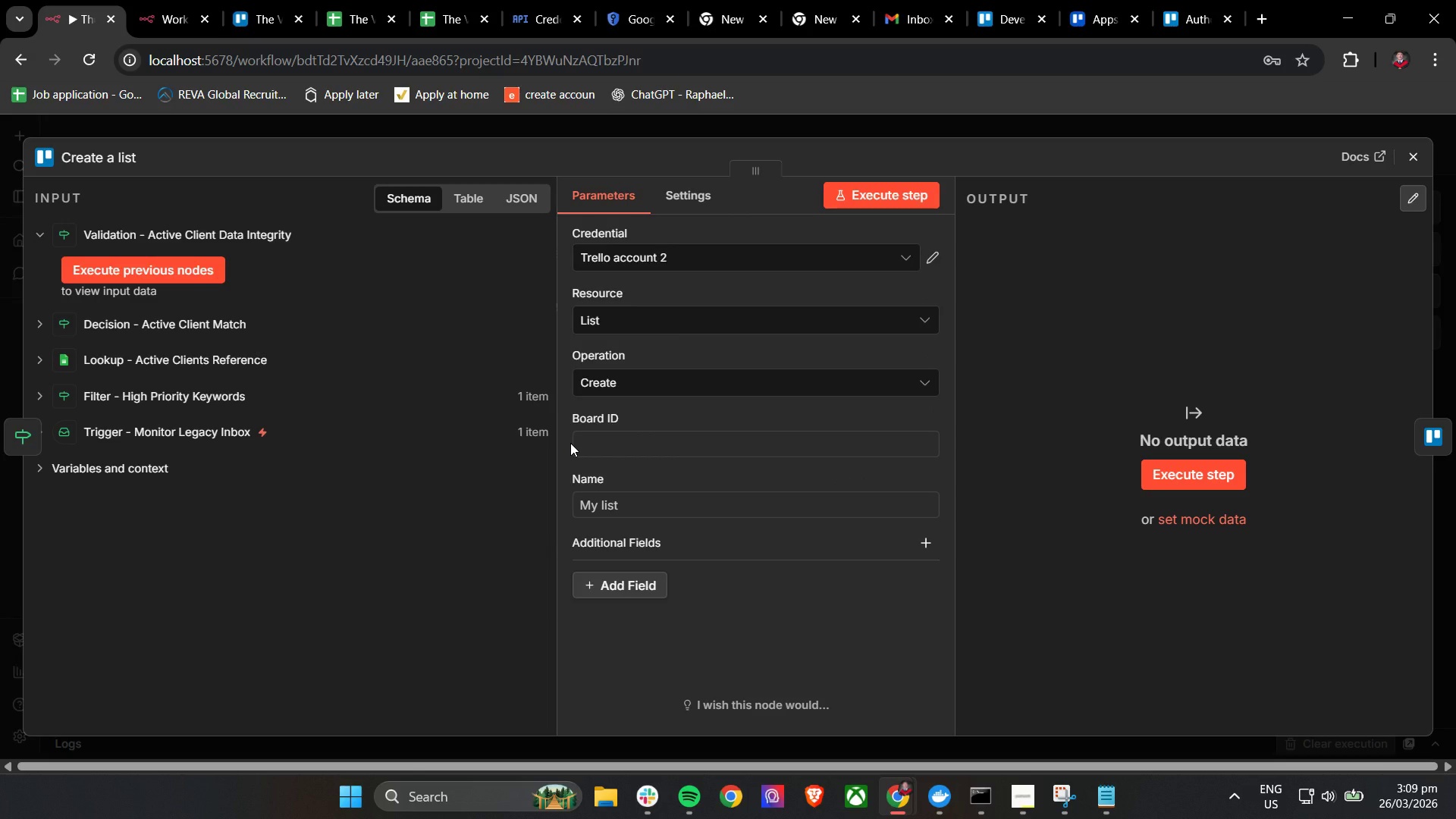 
left_click([570, 443])
 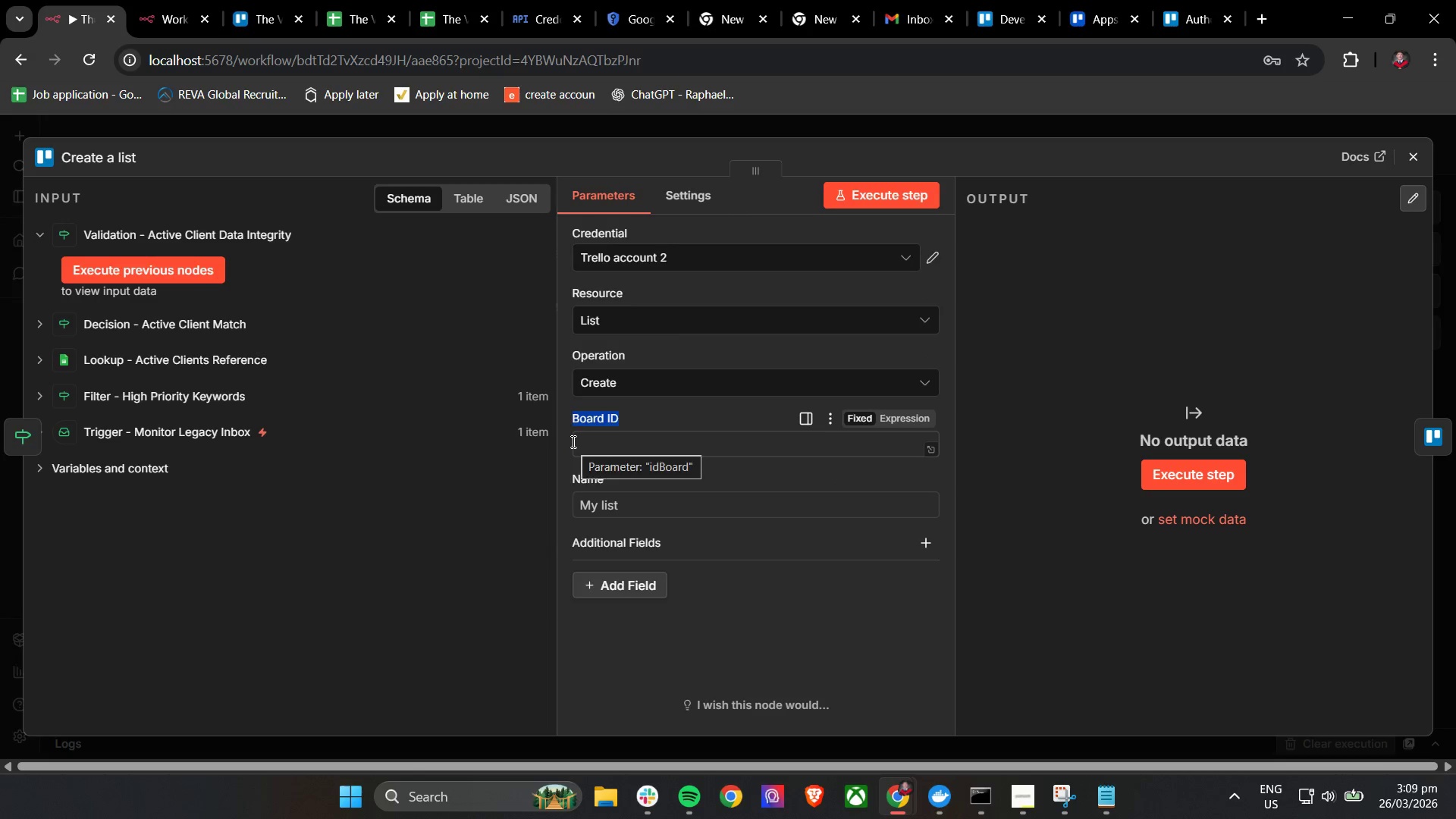 
left_click([570, 398])
 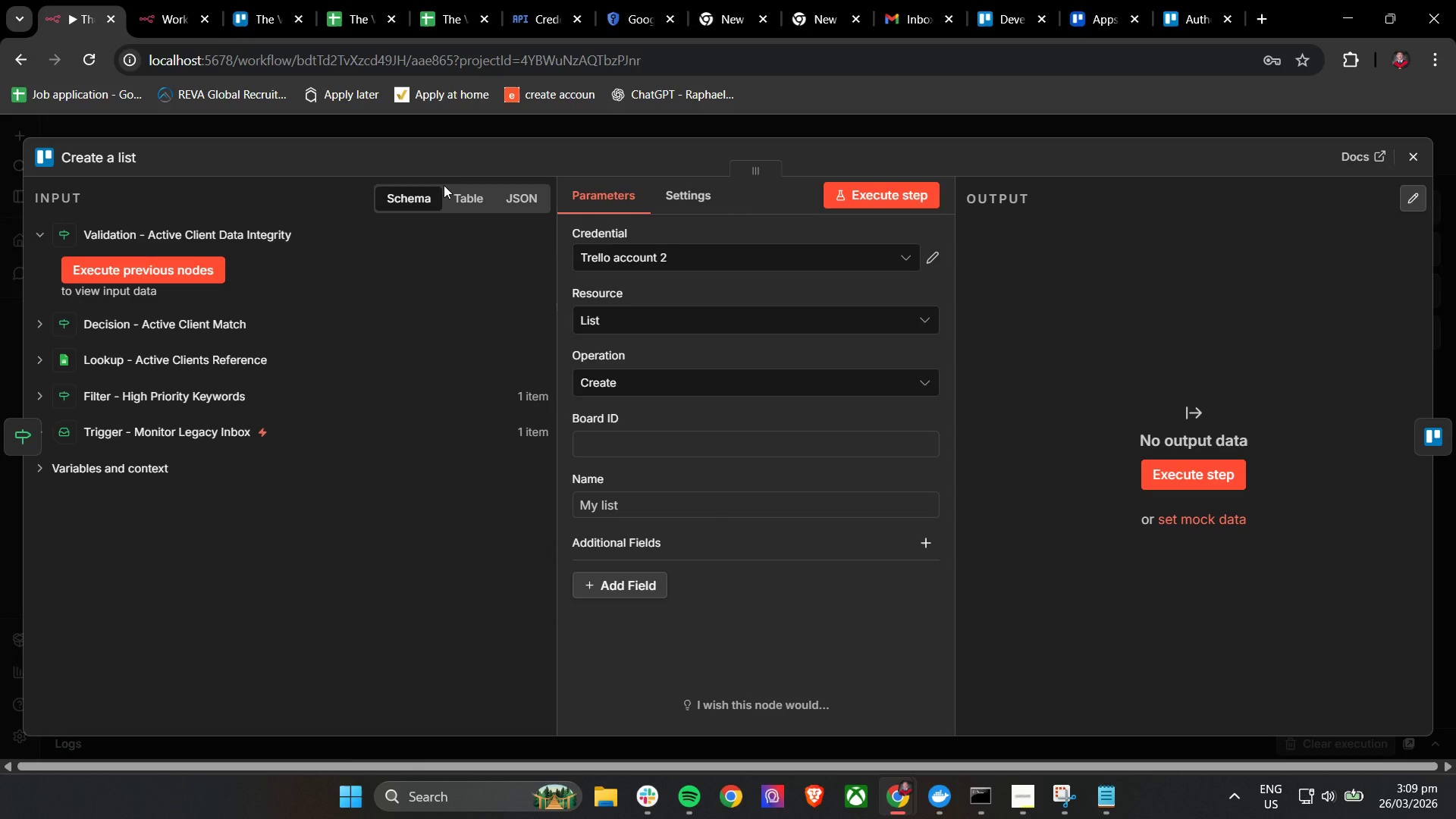 
wait(15.22)
 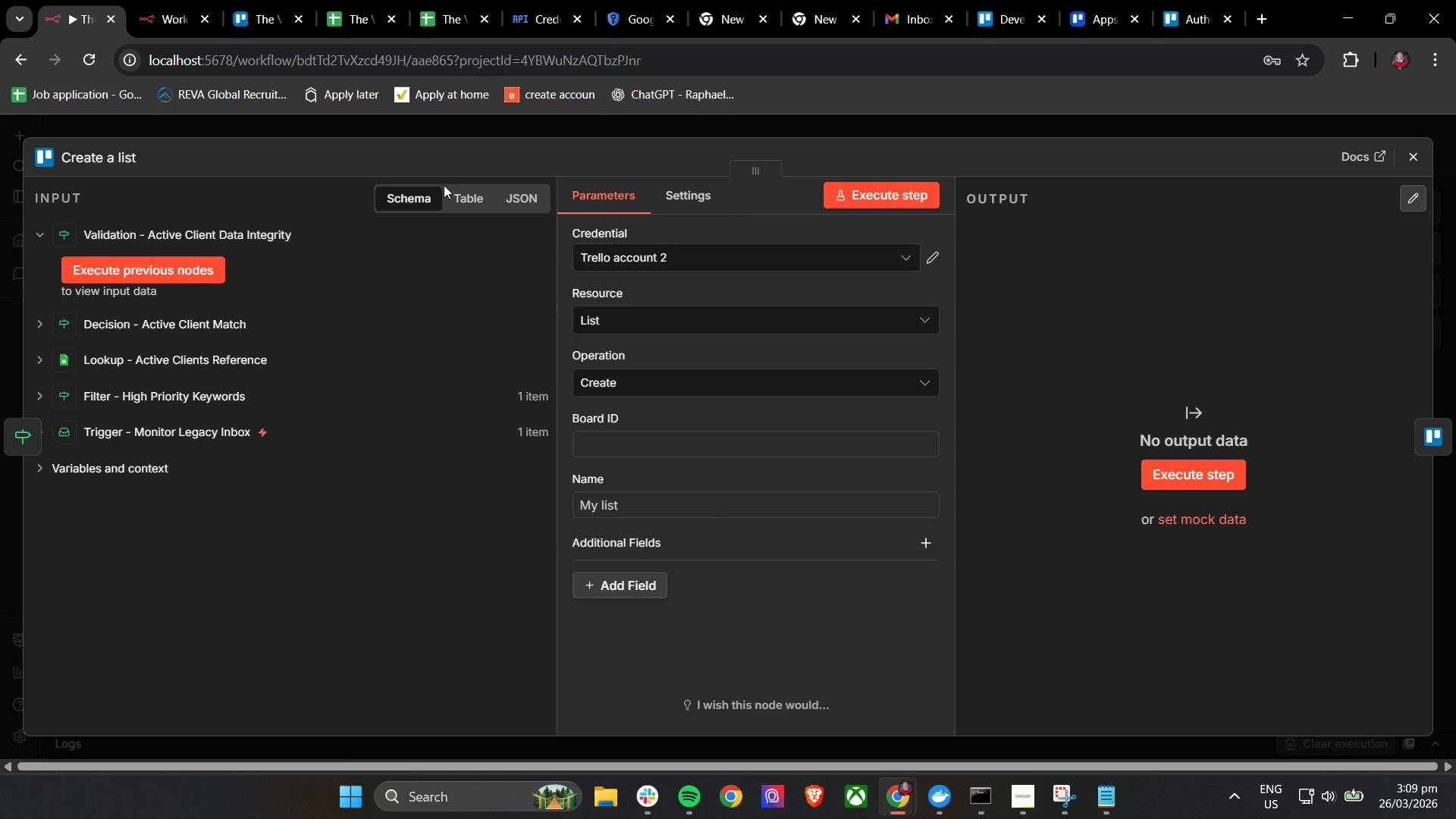 
left_click([622, 526])
 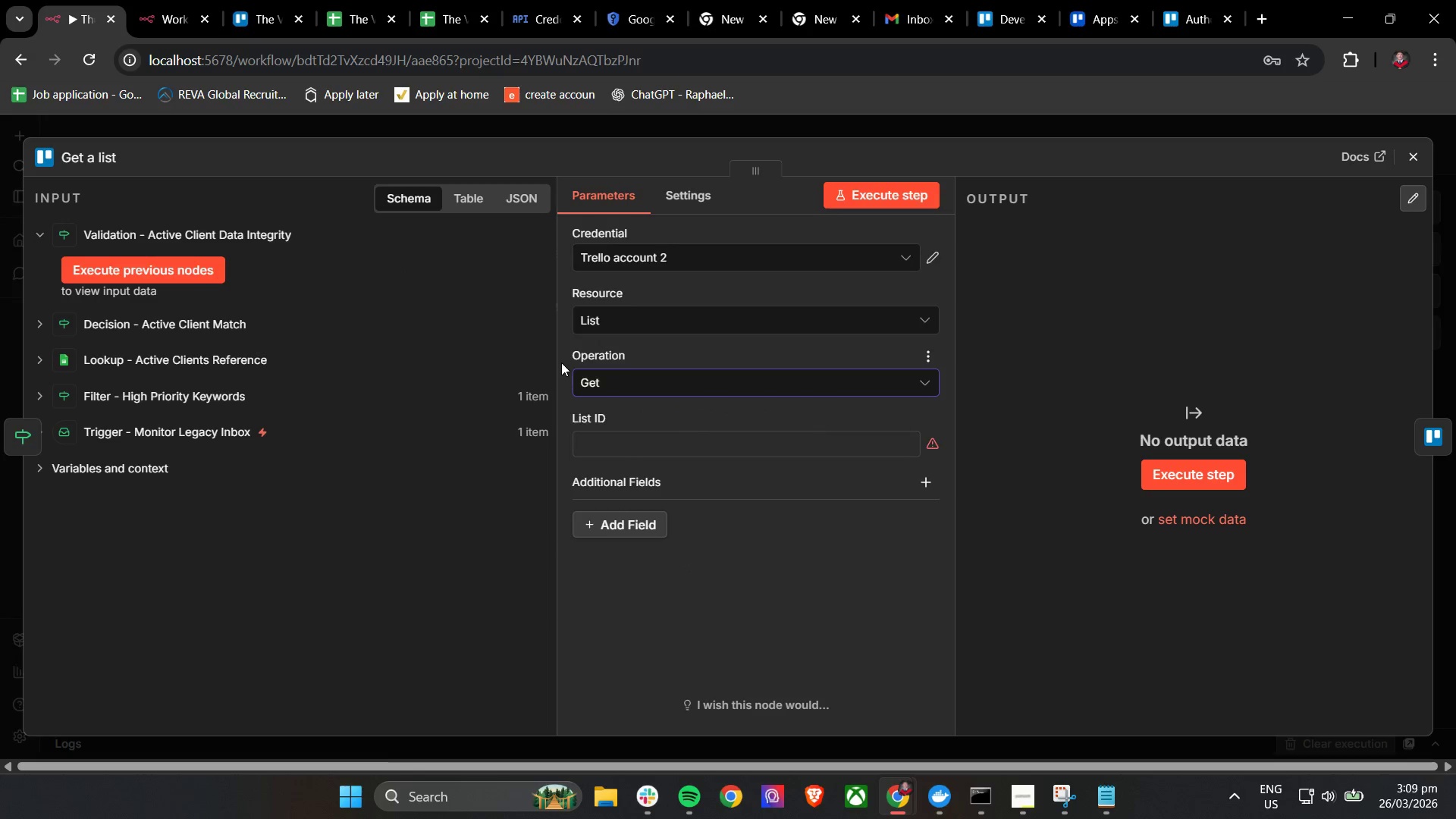 
left_click([561, 361])
 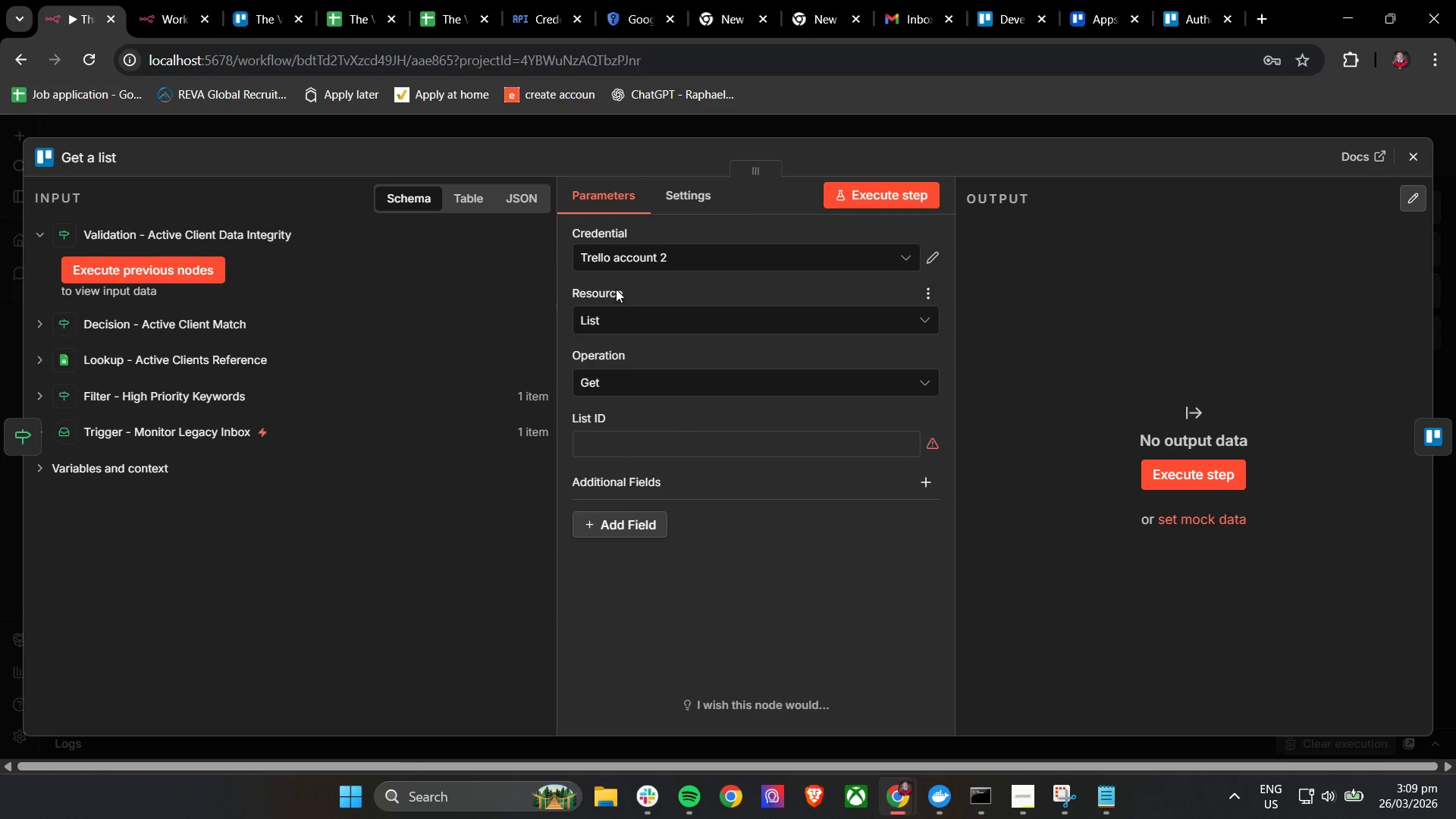 
left_click([603, 318])
 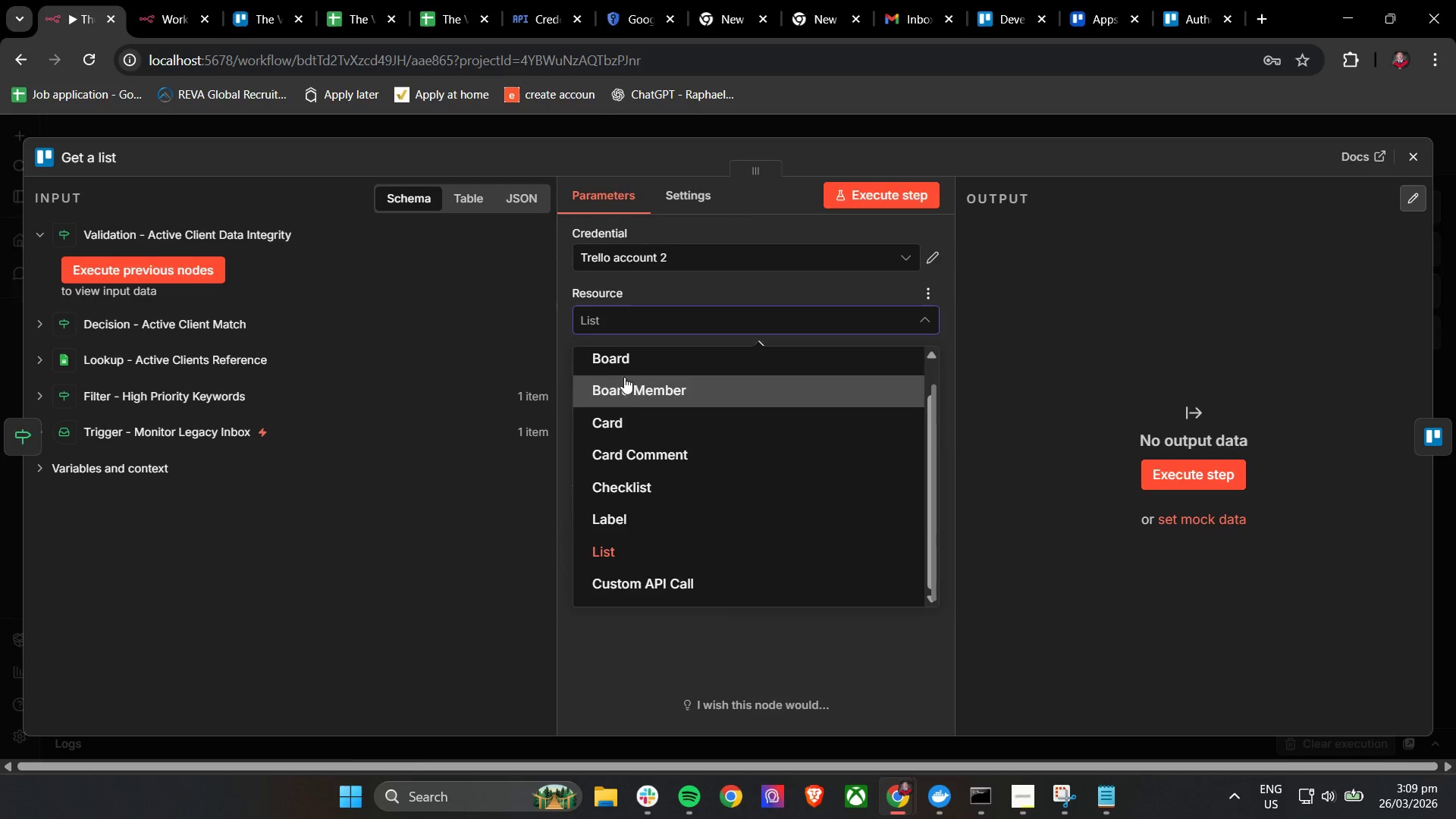 
left_click([648, 574])
 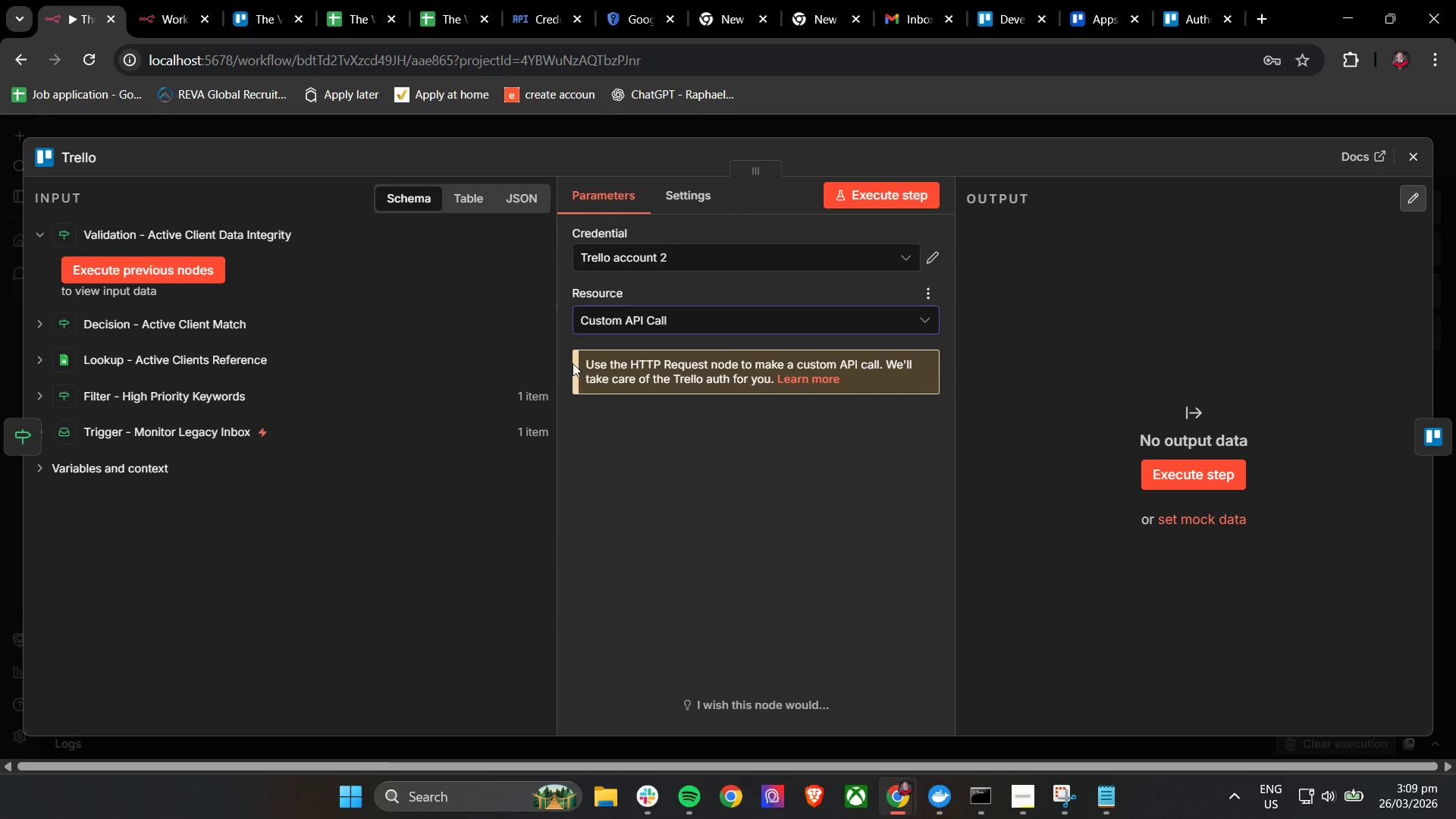 
scroll: coordinate [646, 525], scroll_direction: down, amount: 3.0
 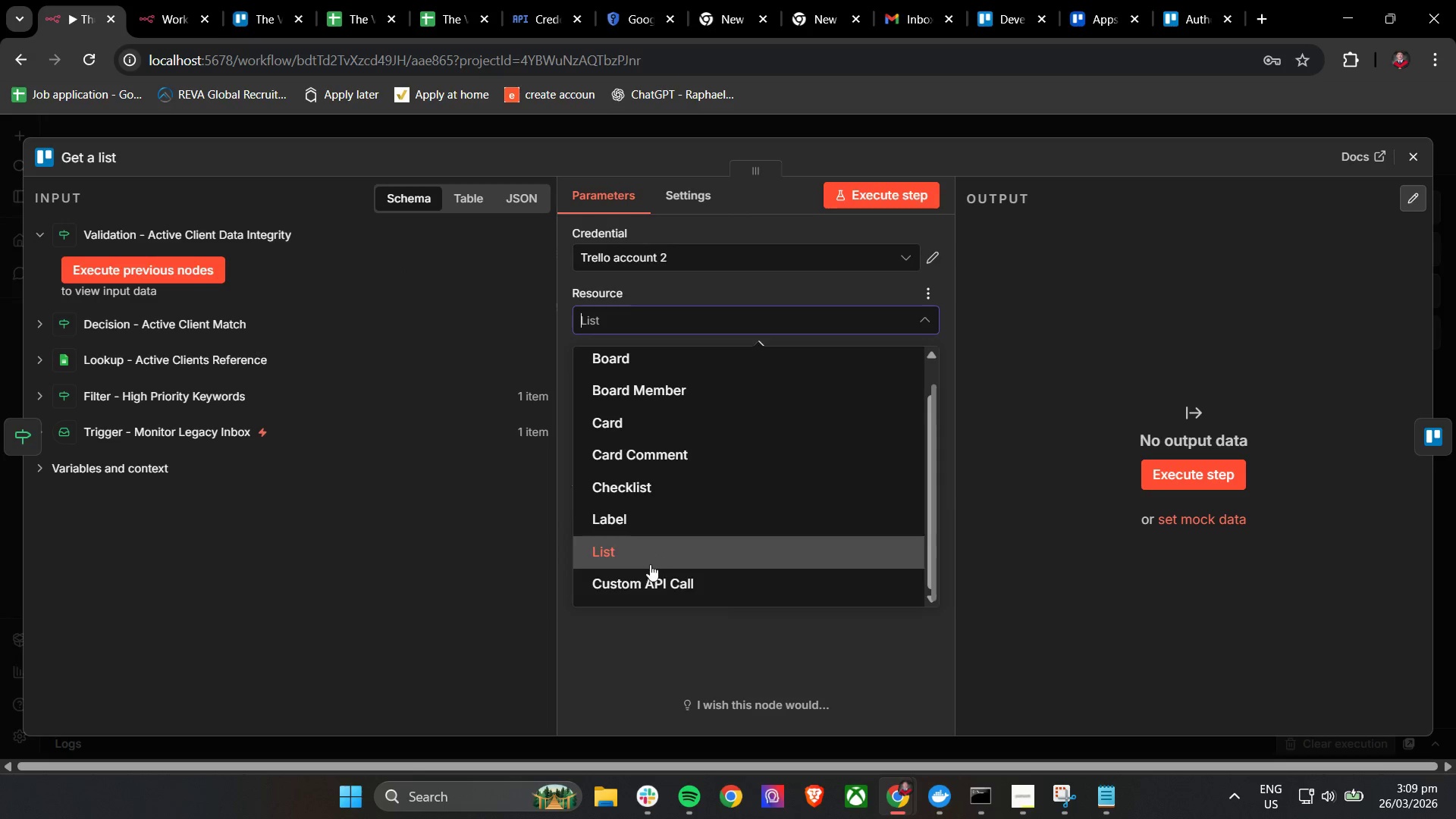 
left_click([564, 336])
 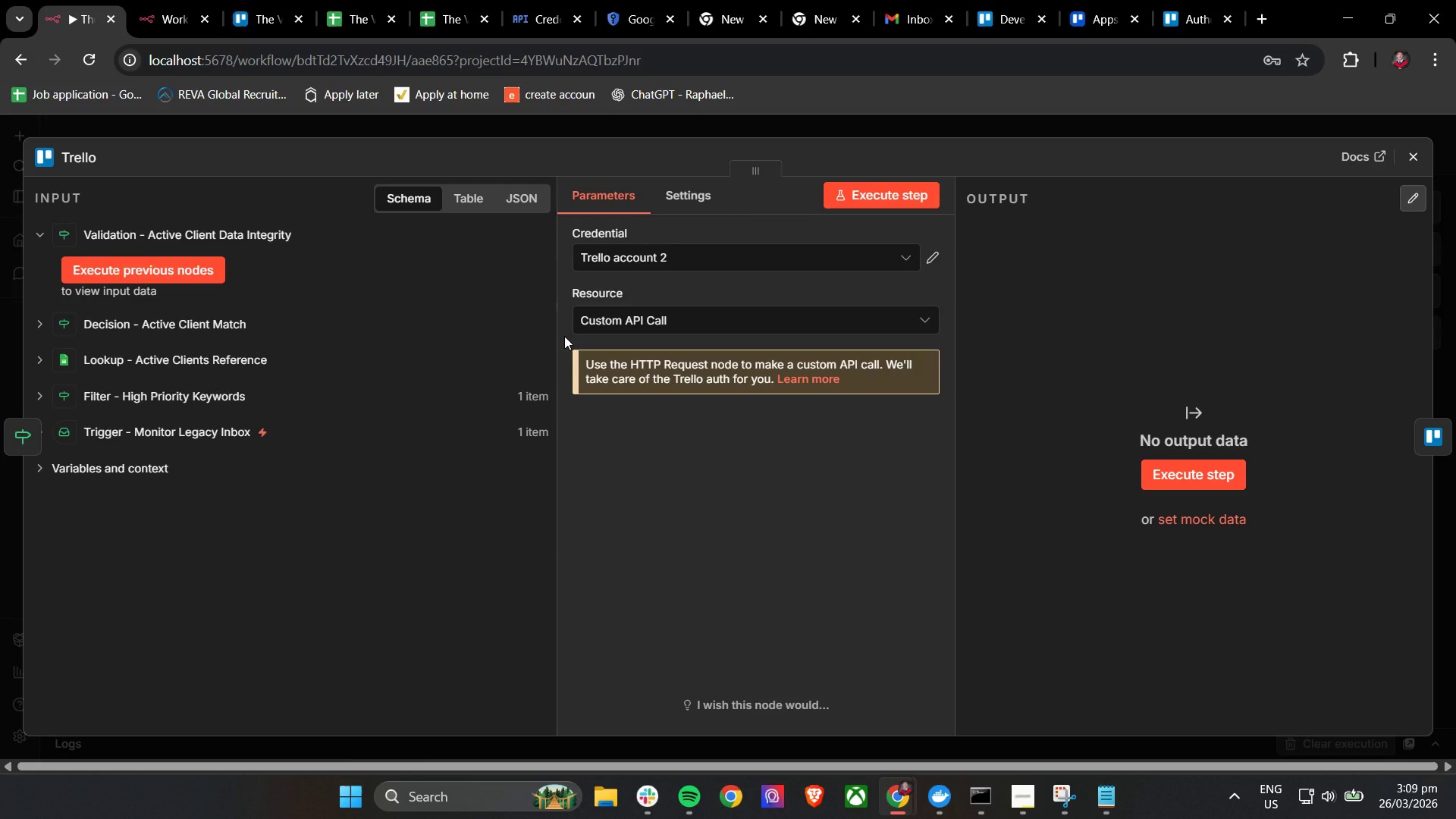 
wait(8.5)
 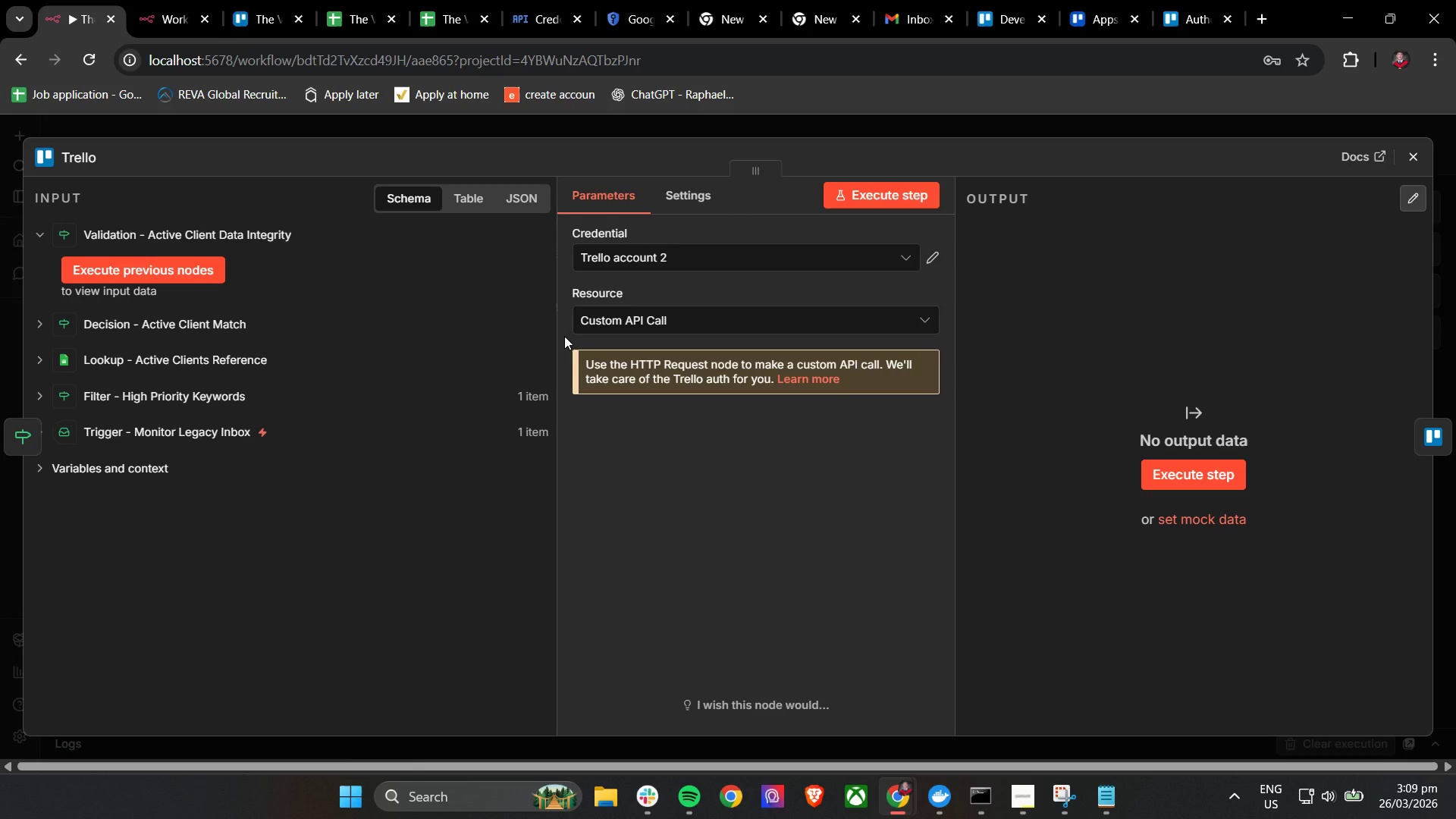 
left_click([654, 479])
 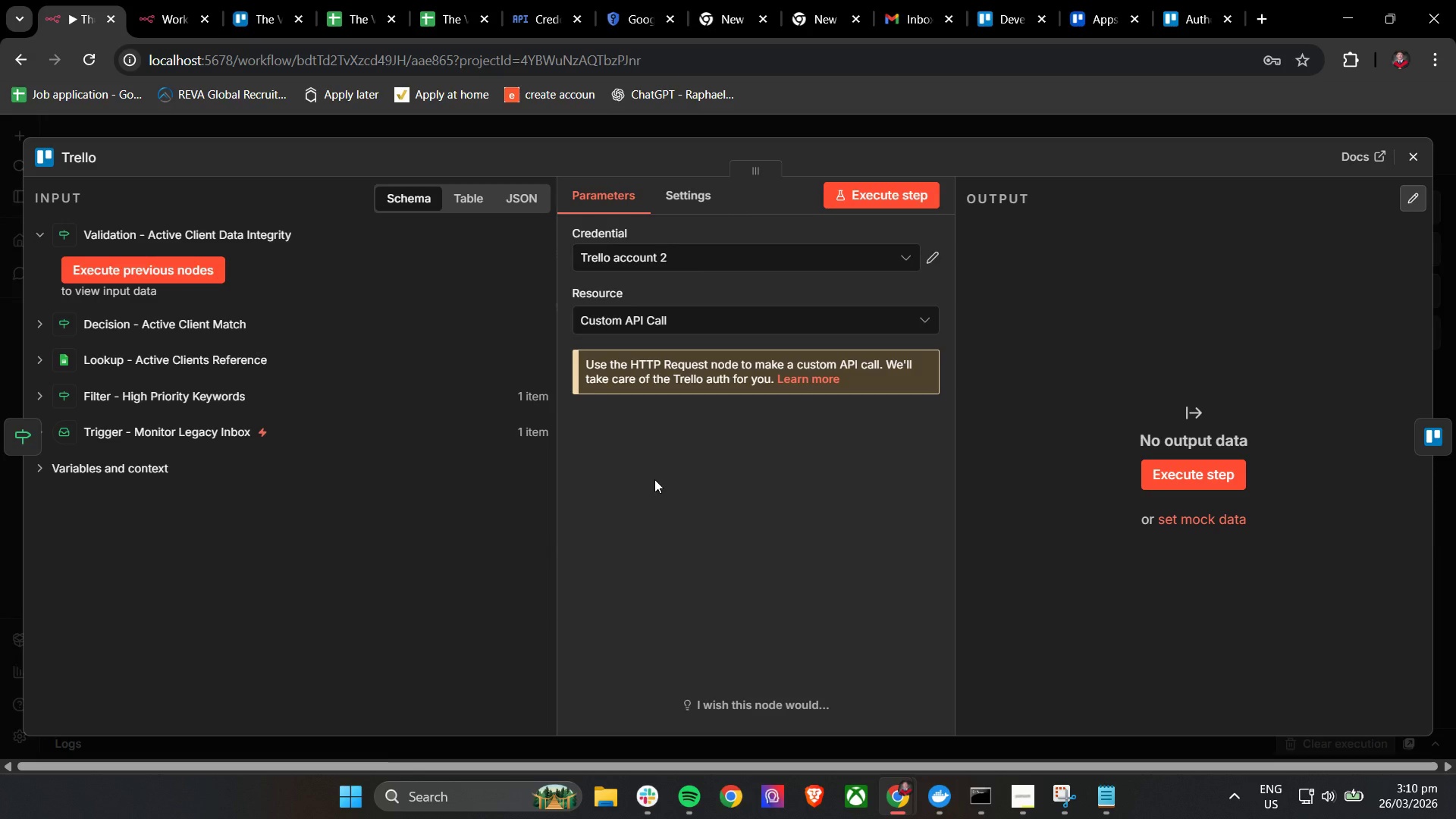 
wait(31.73)
 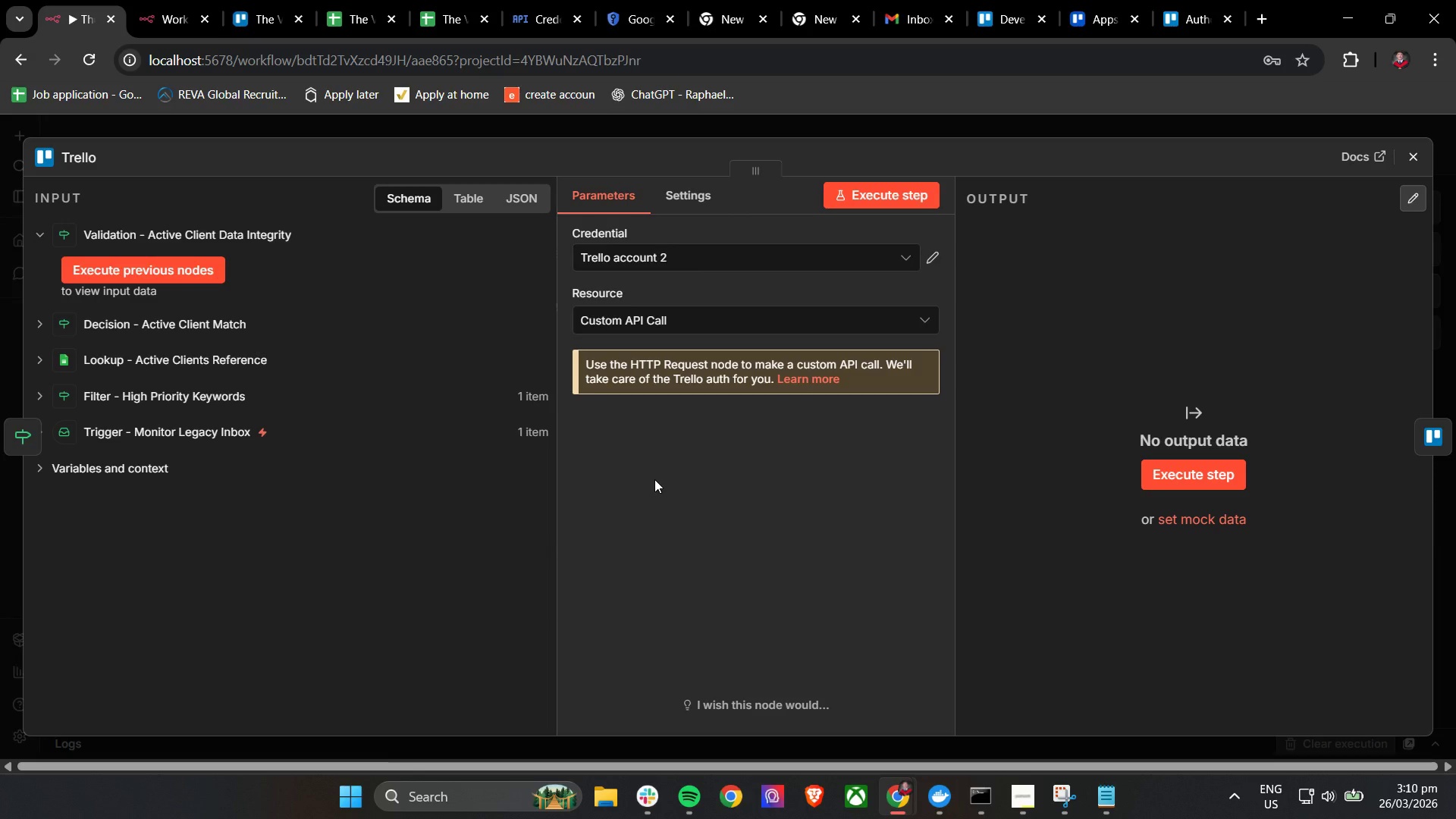 
left_click([1009, 802])